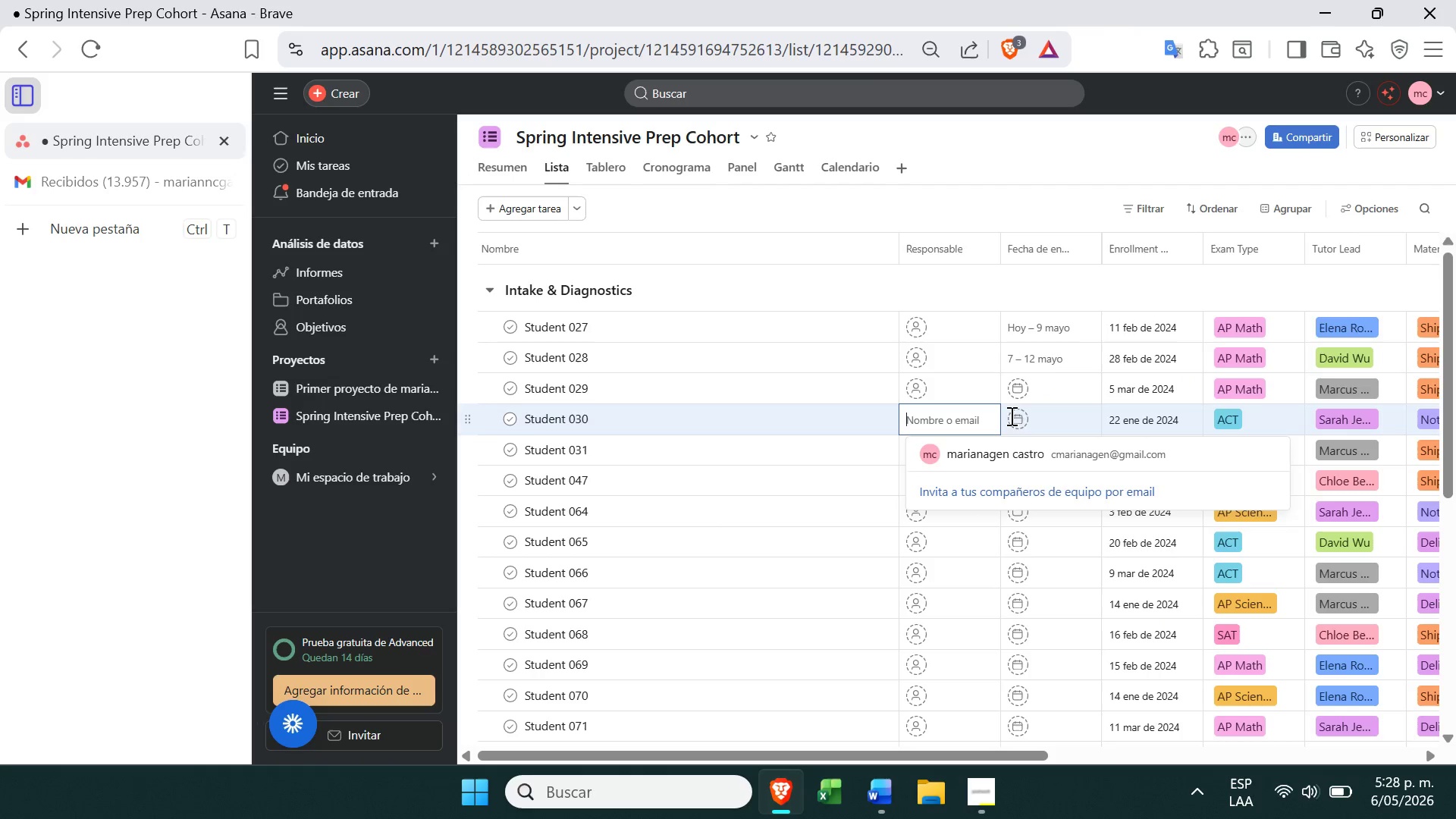 
left_click([1019, 420])
 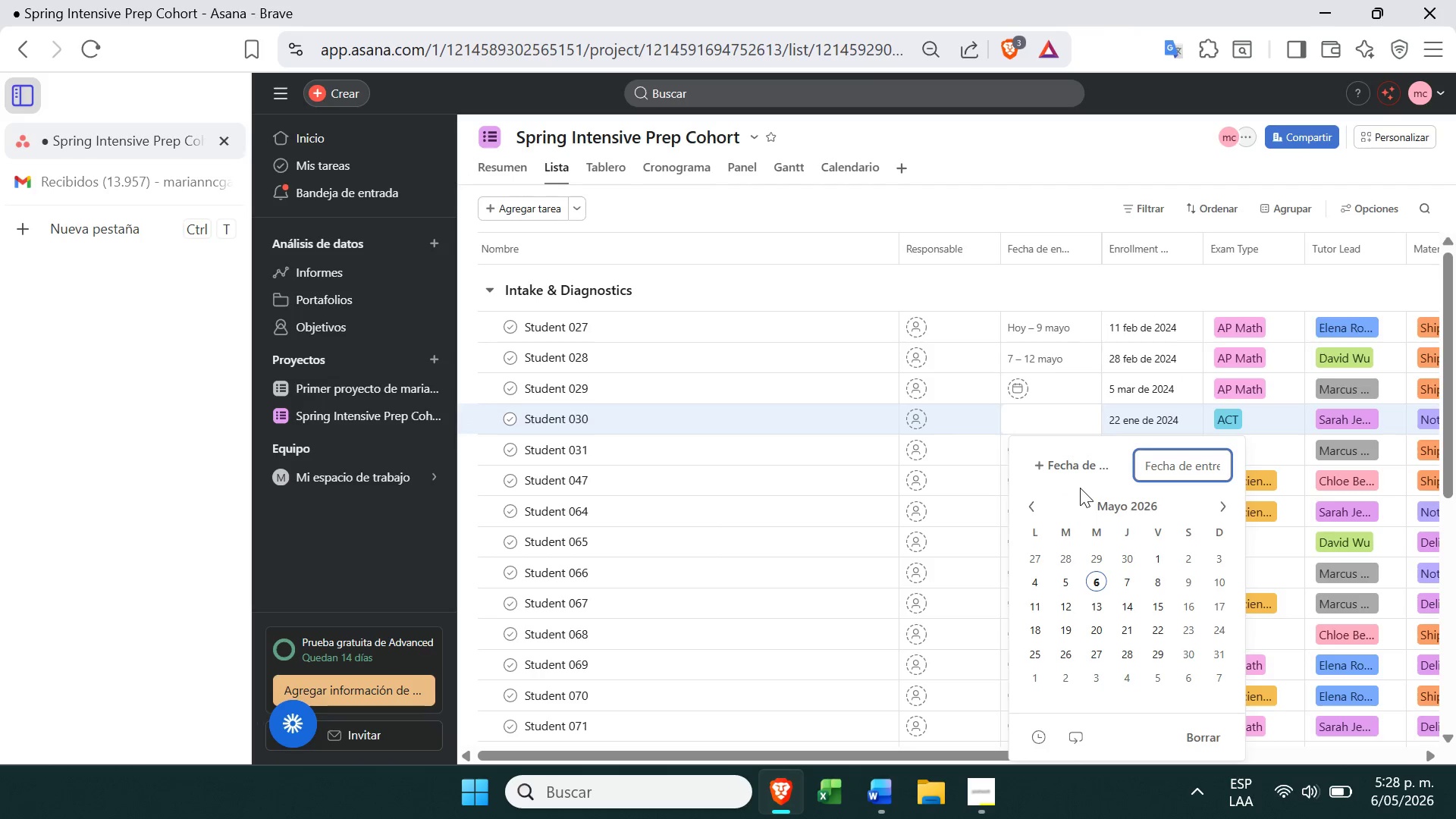 
left_click([1068, 467])
 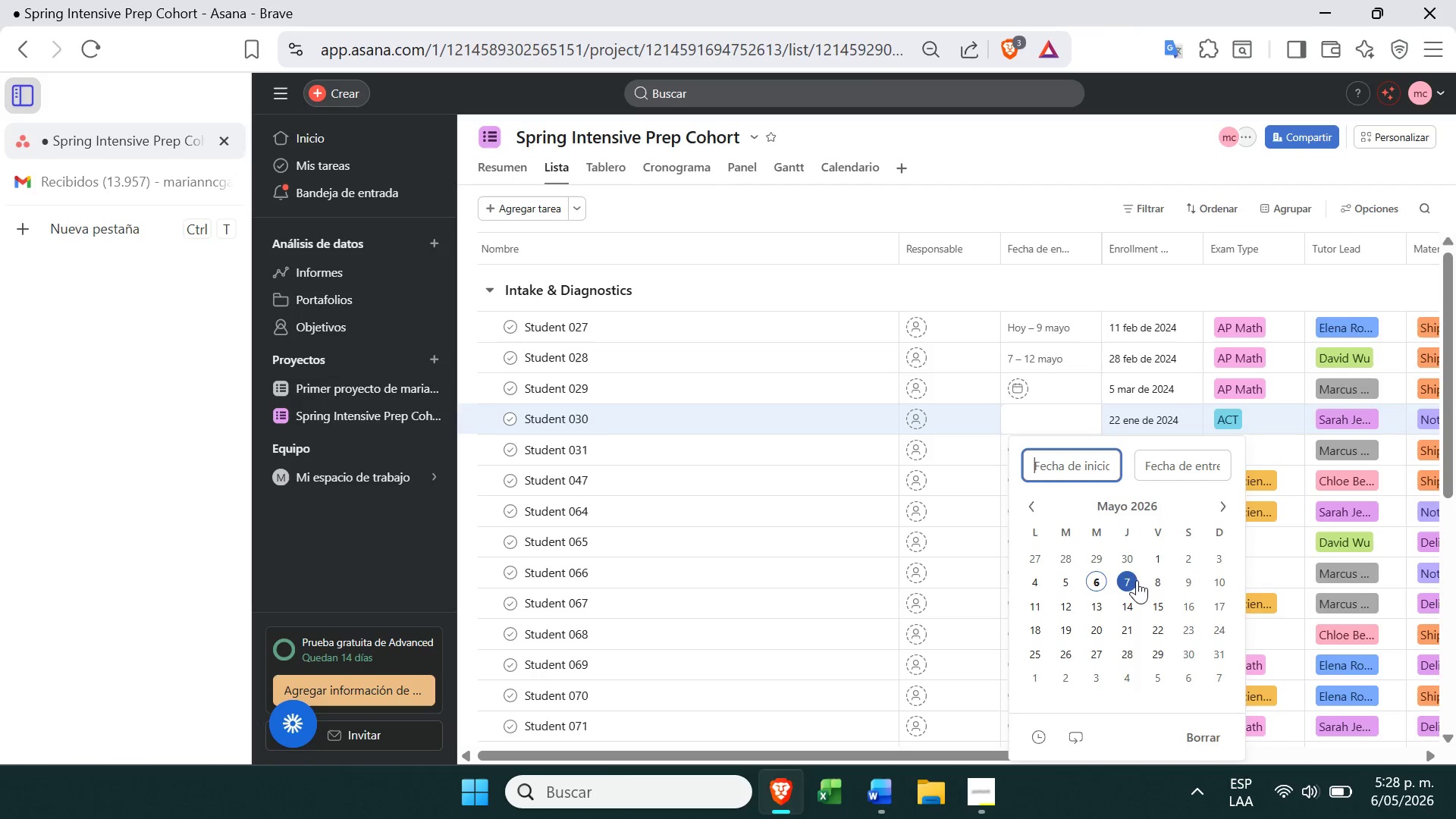 
left_click([1158, 579])
 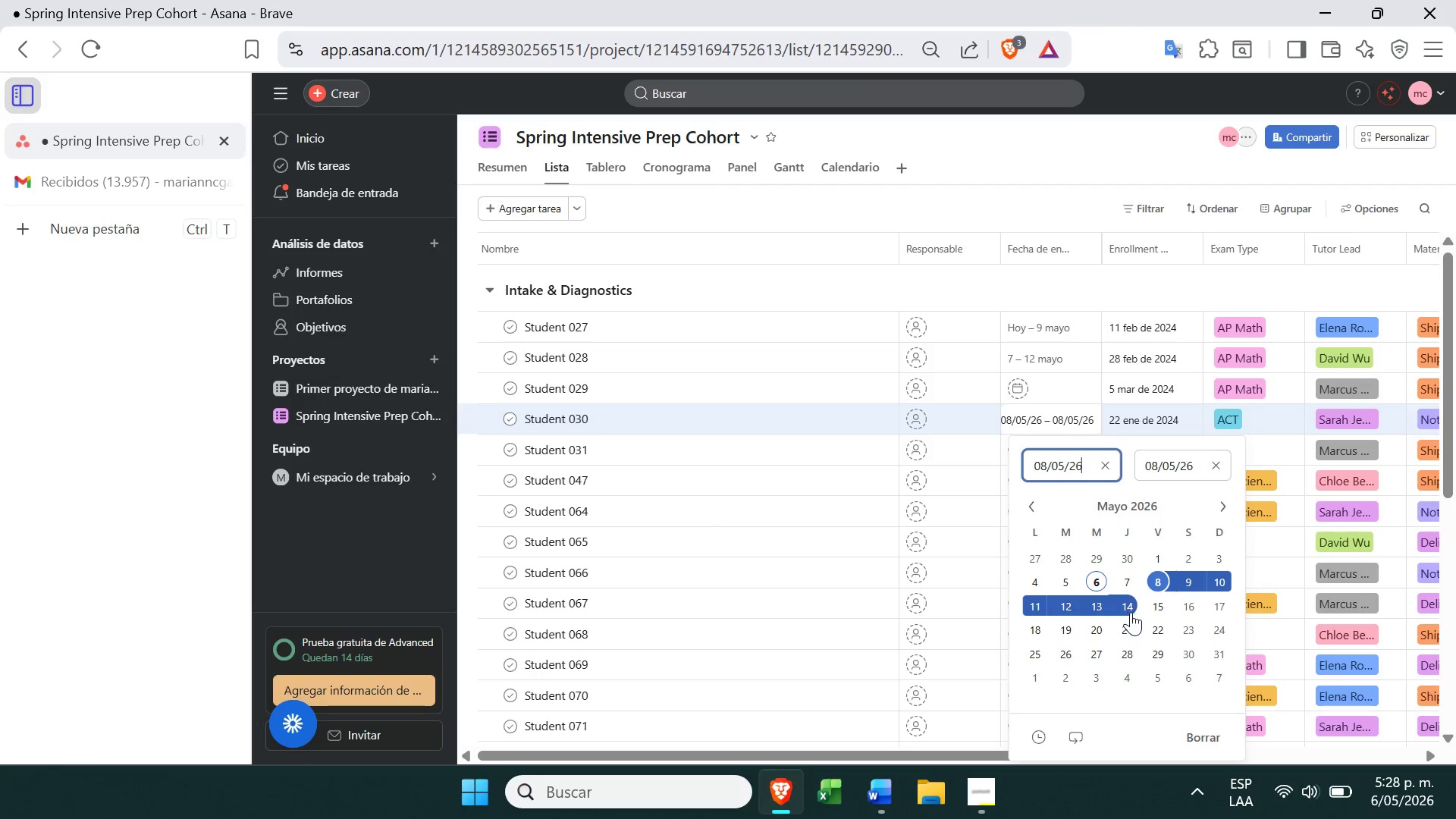 
left_click([1131, 608])
 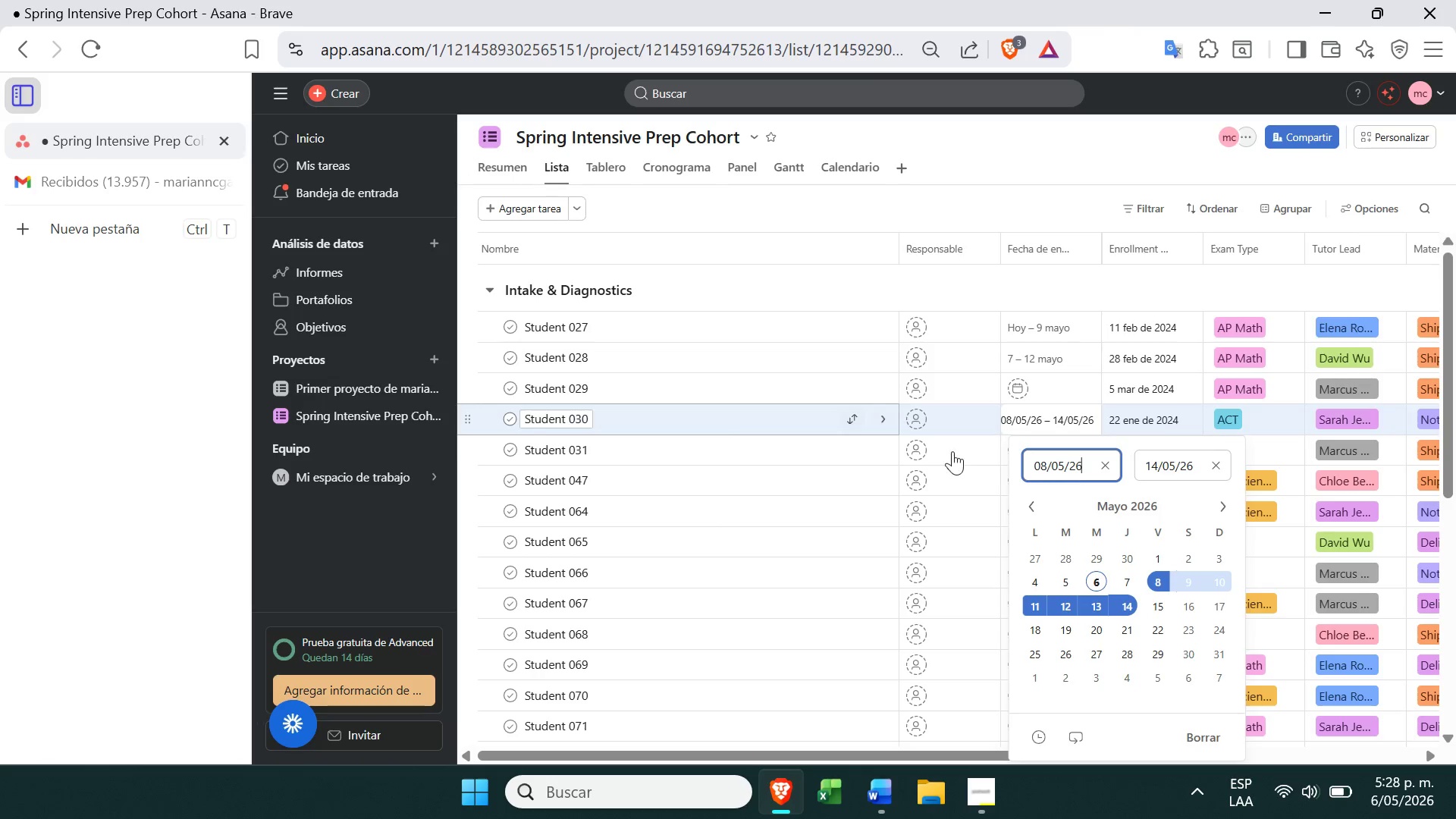 
left_click([961, 456])
 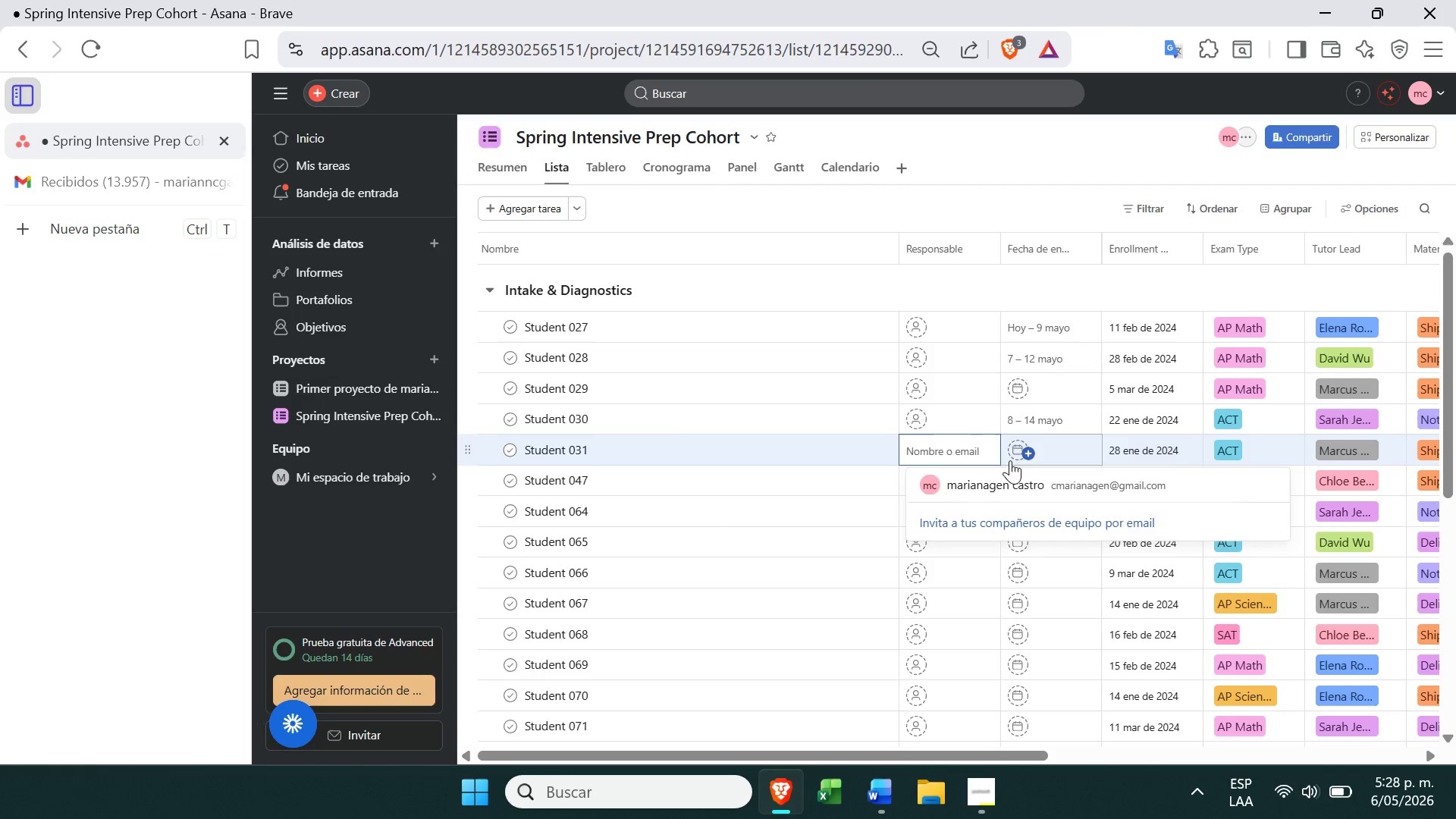 
left_click([1014, 460])
 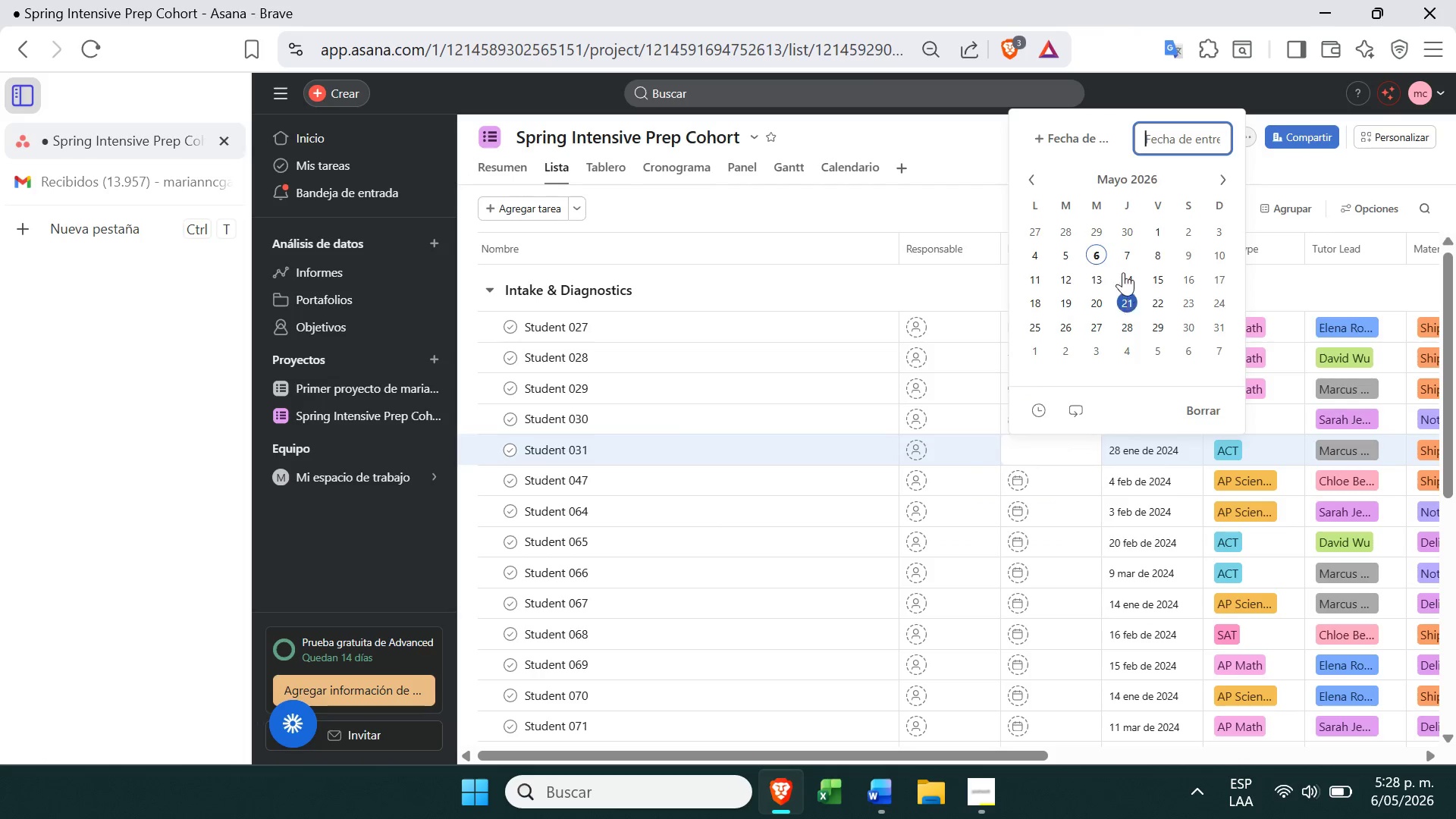 
left_click([1066, 146])
 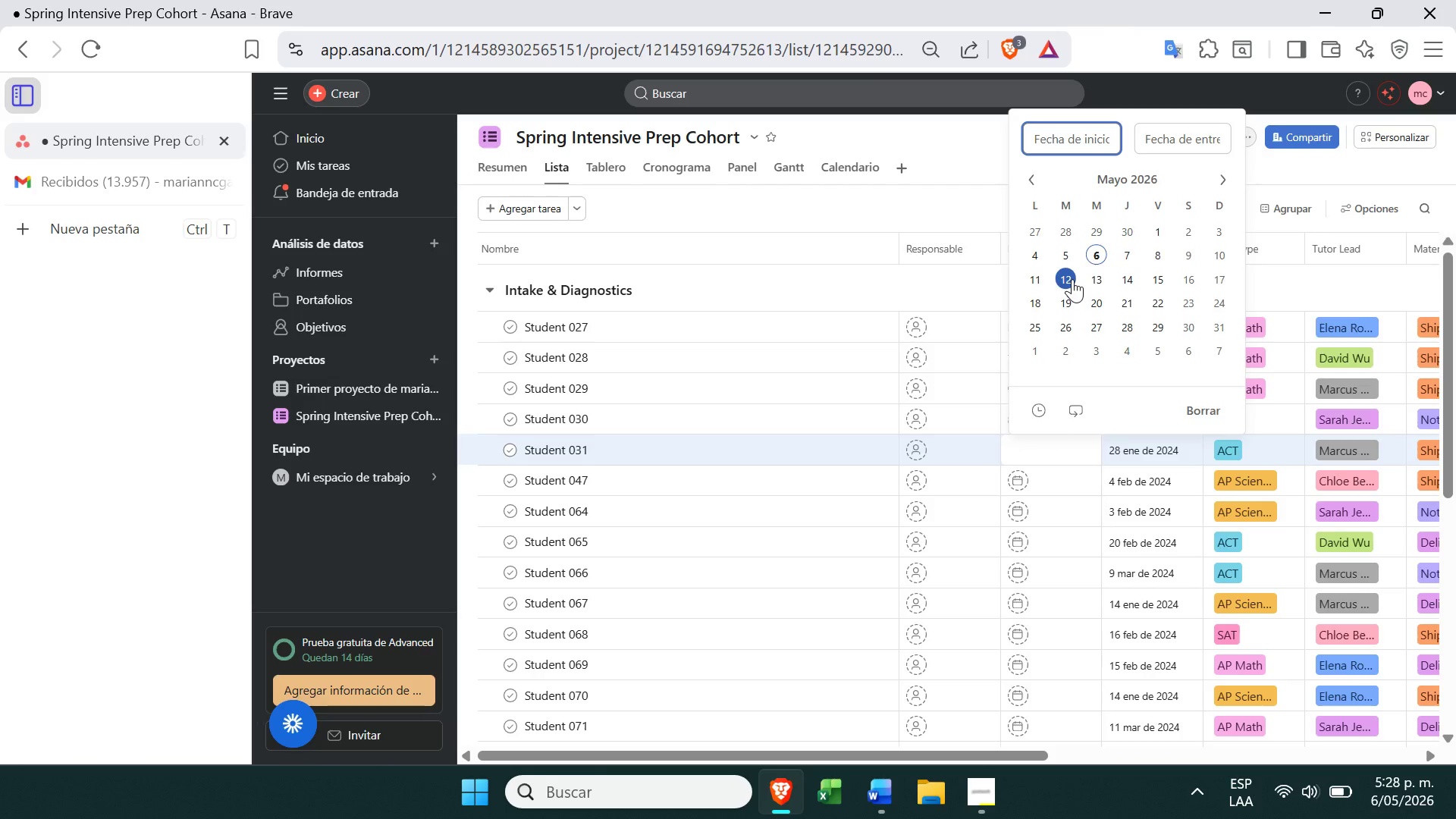 
left_click([1042, 278])
 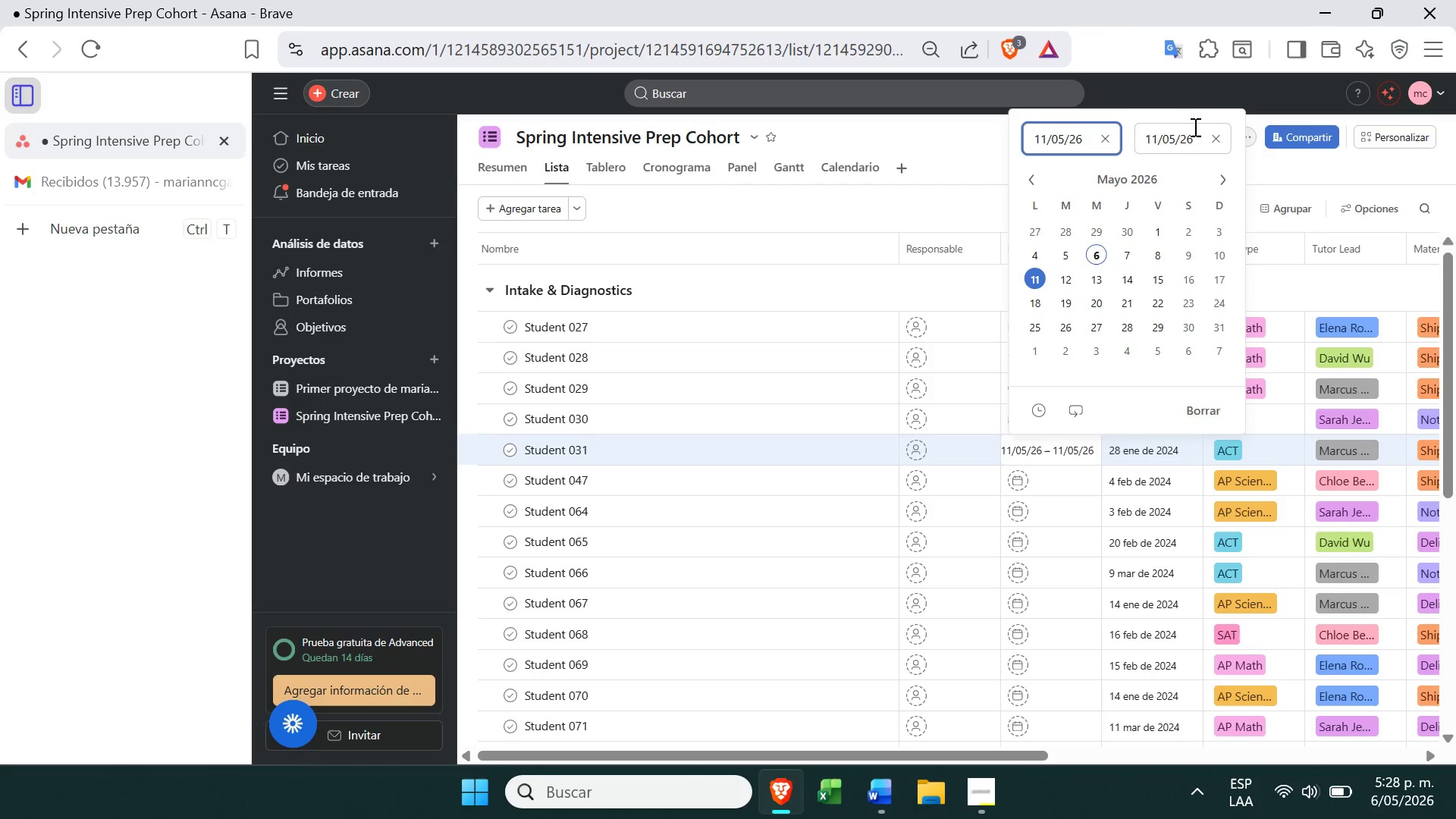 
left_click([1219, 140])
 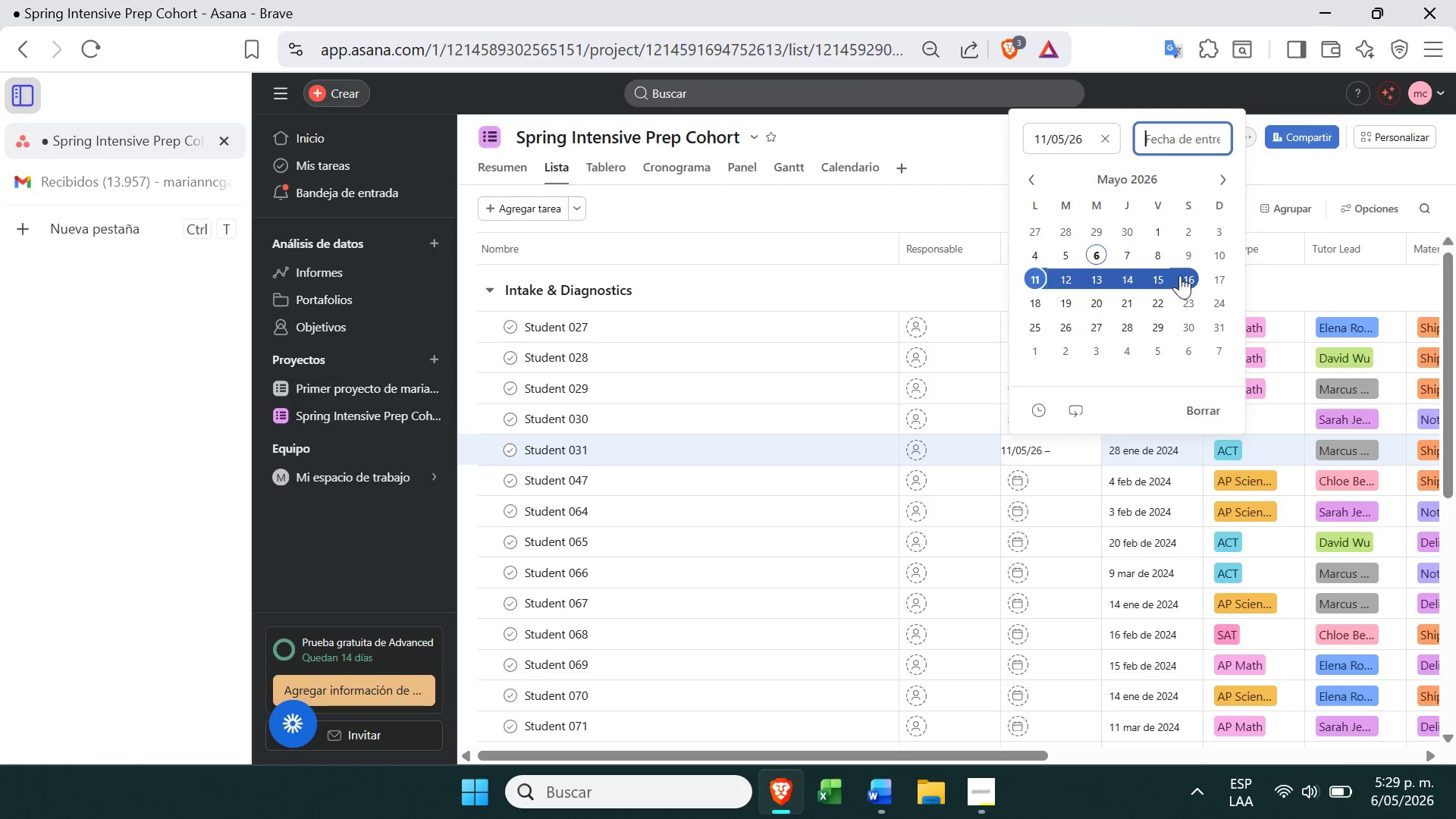 
left_click([1166, 275])
 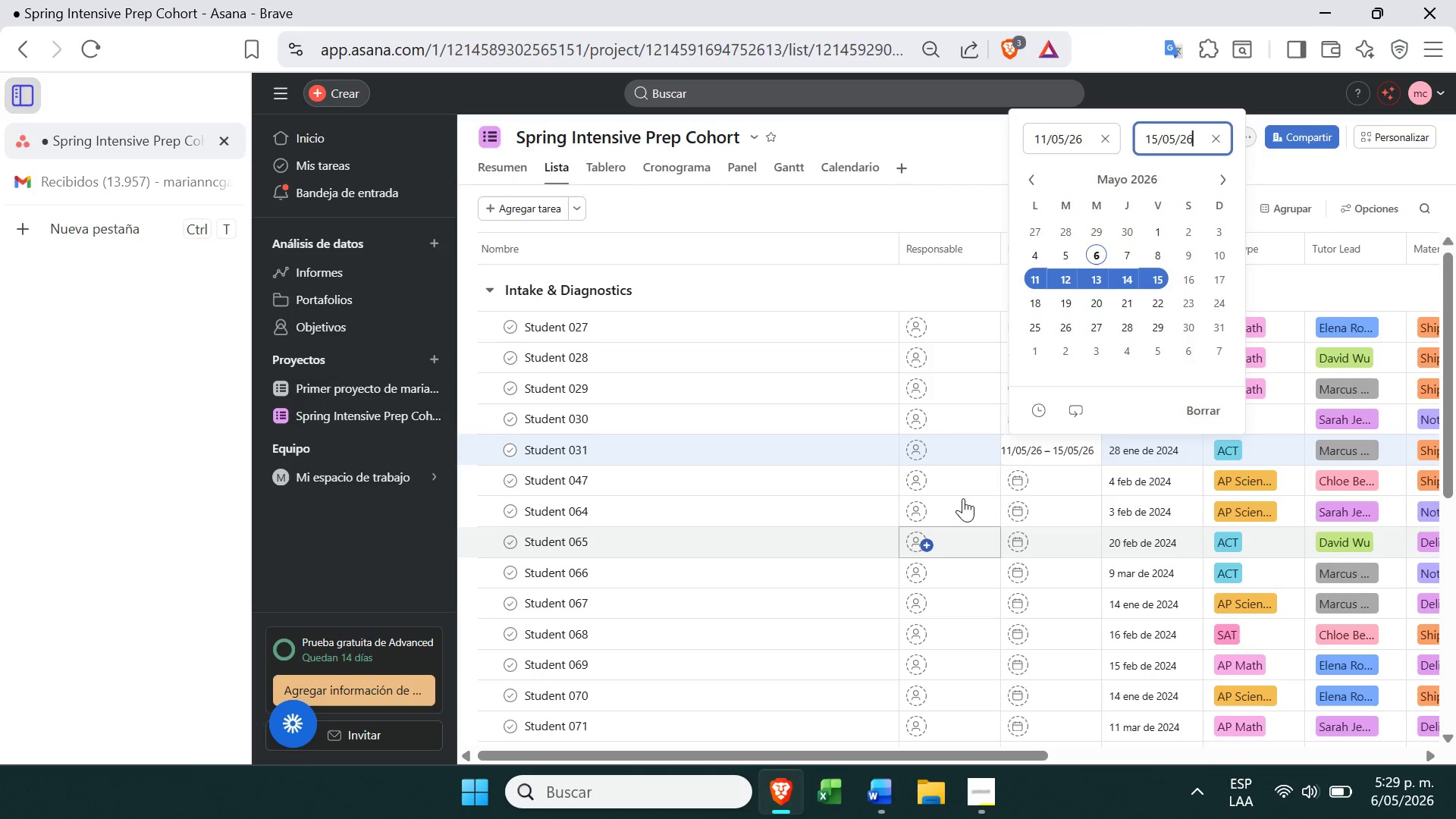 
left_click([745, 192])
 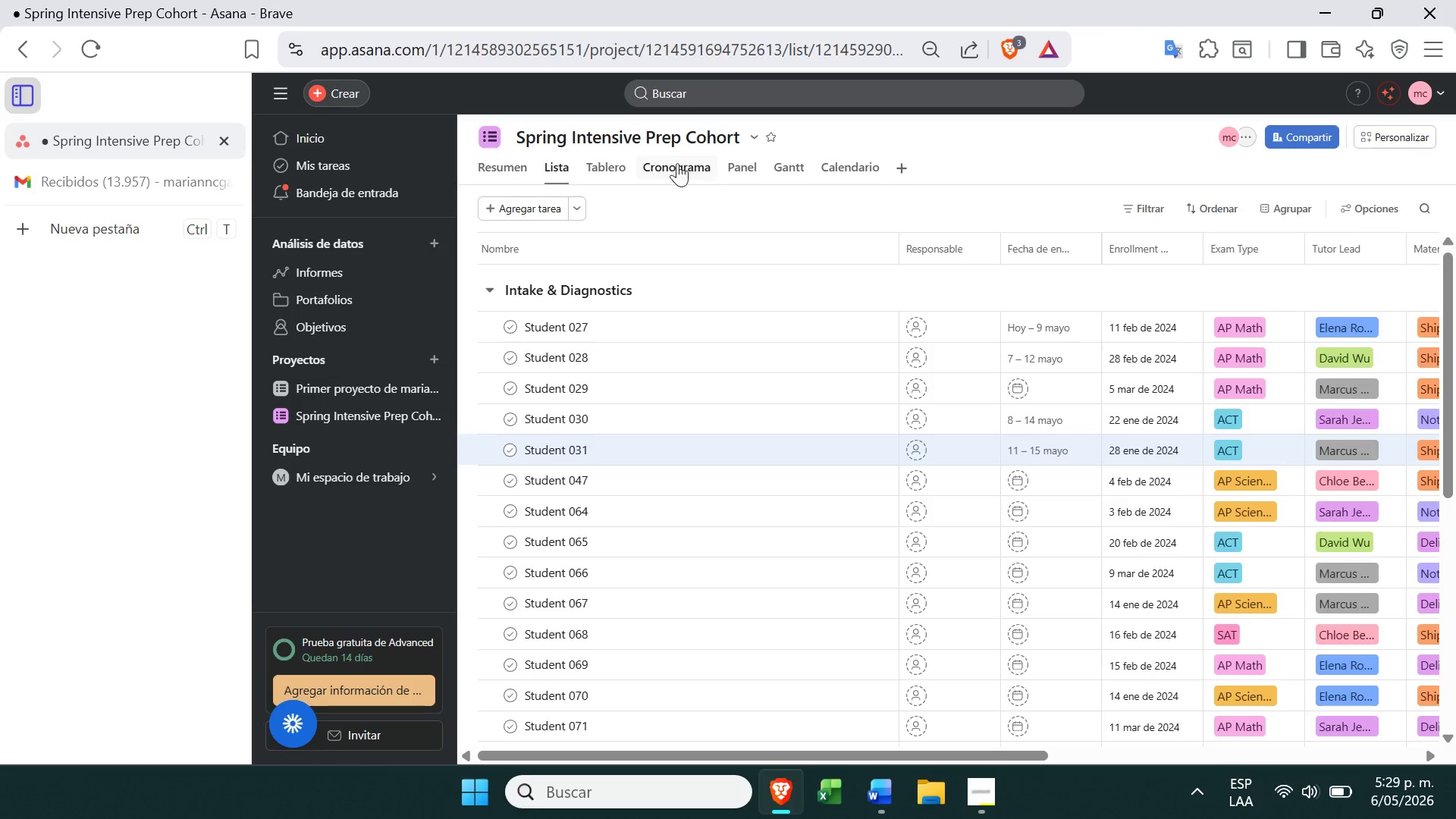 
left_click([673, 160])
 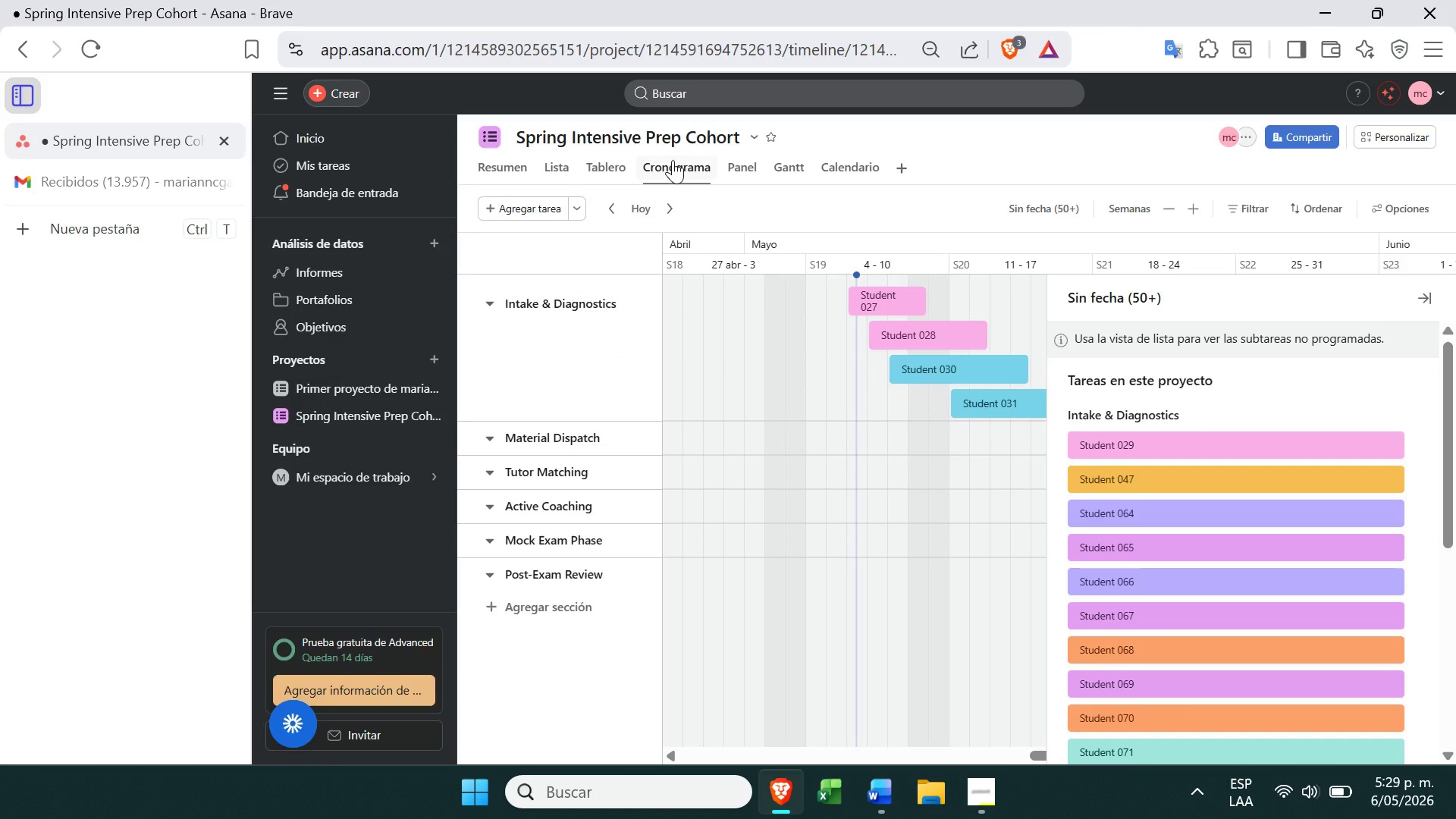 
wait(11.48)
 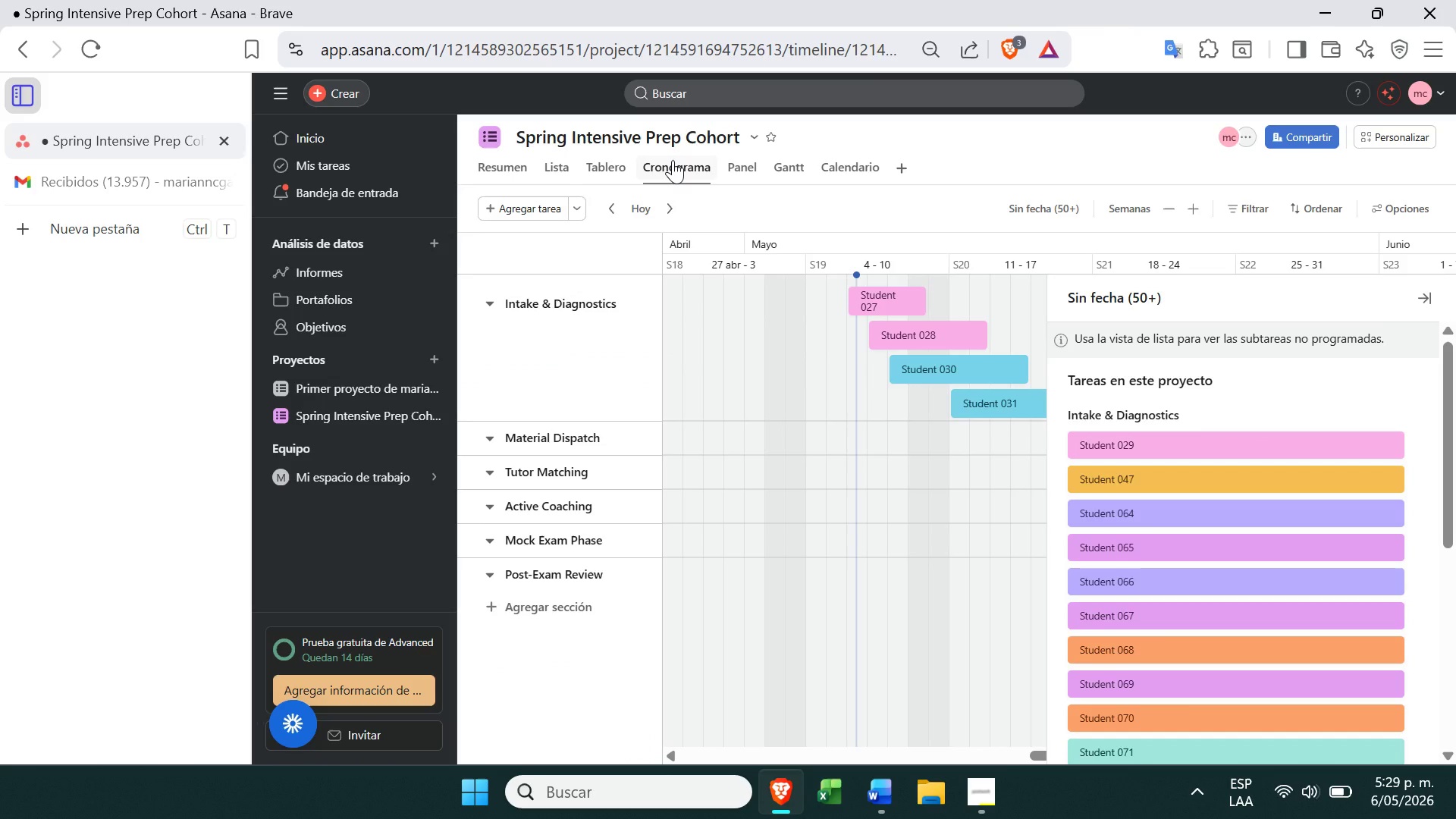 
left_click([608, 165])
 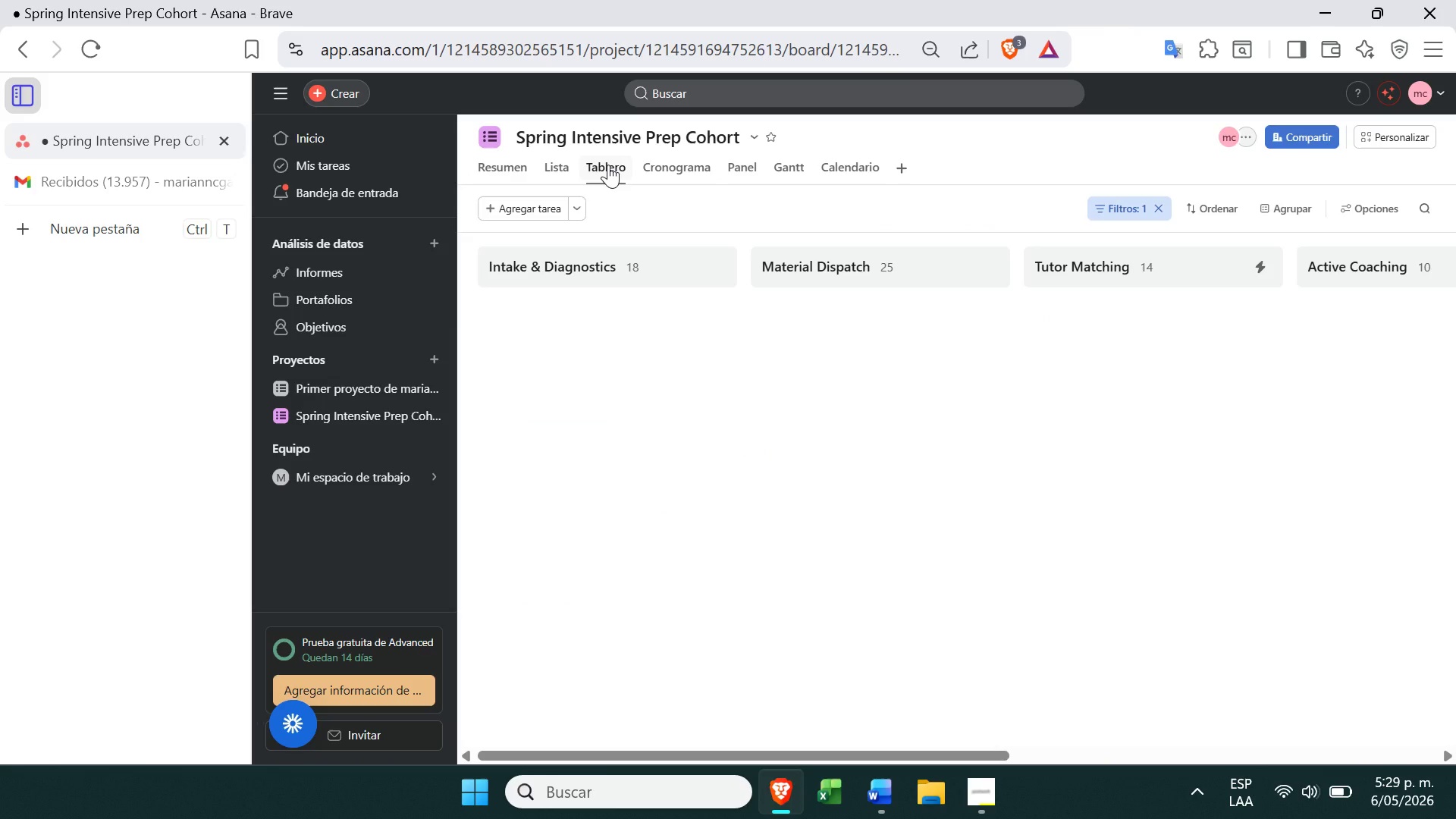 
left_click([563, 156])
 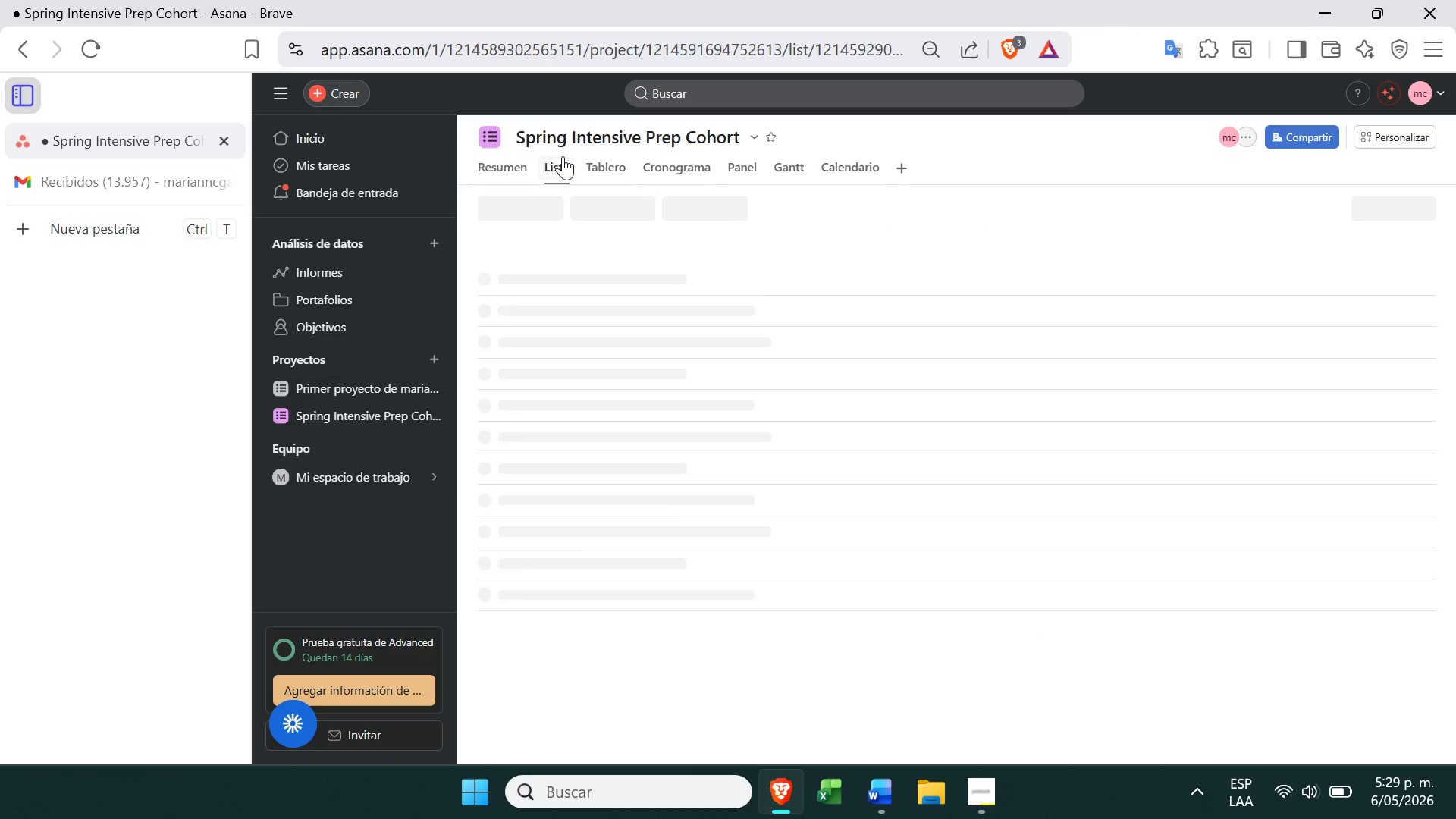 
mouse_move([794, 271])
 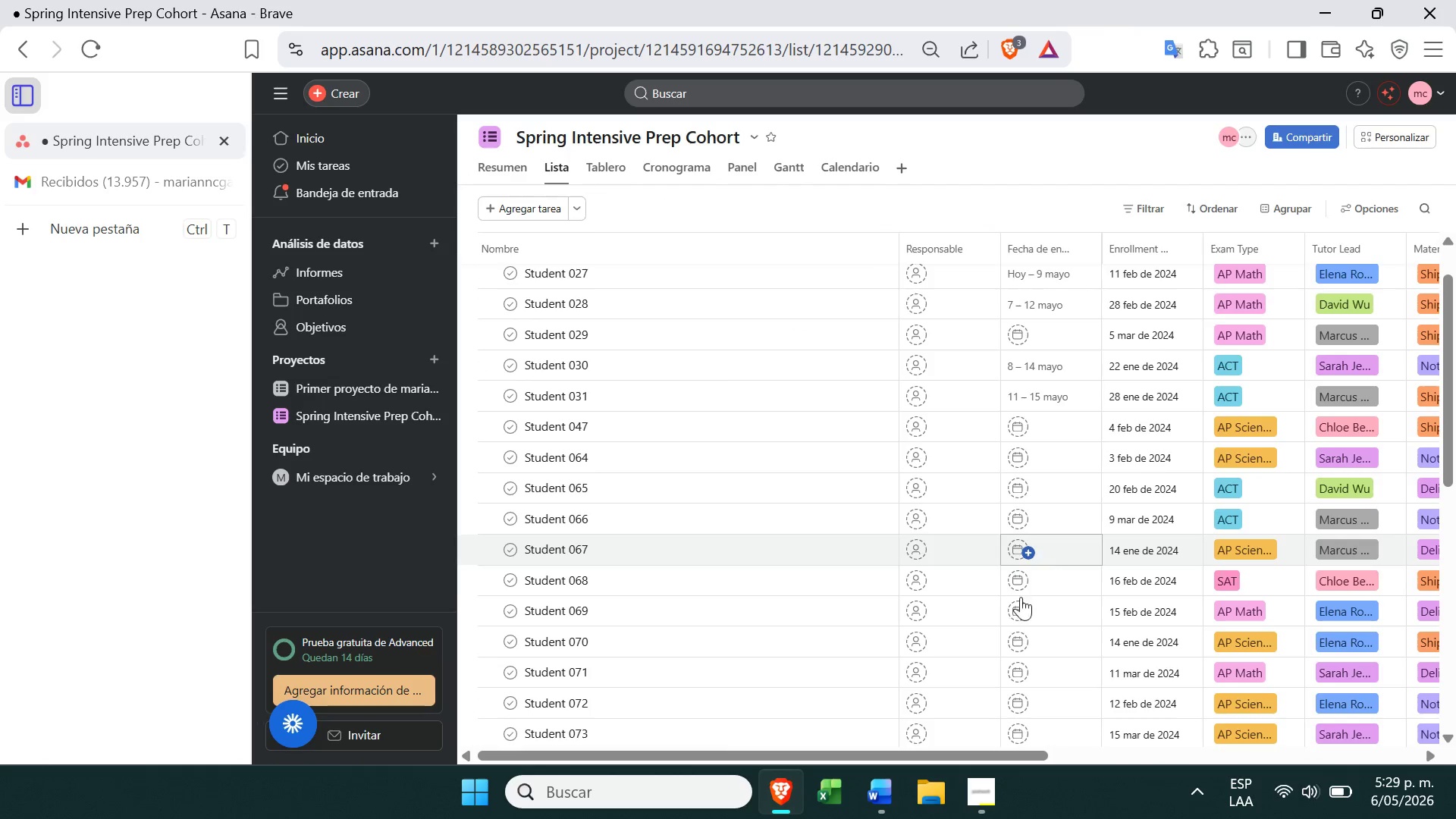 
left_click([1019, 582])
 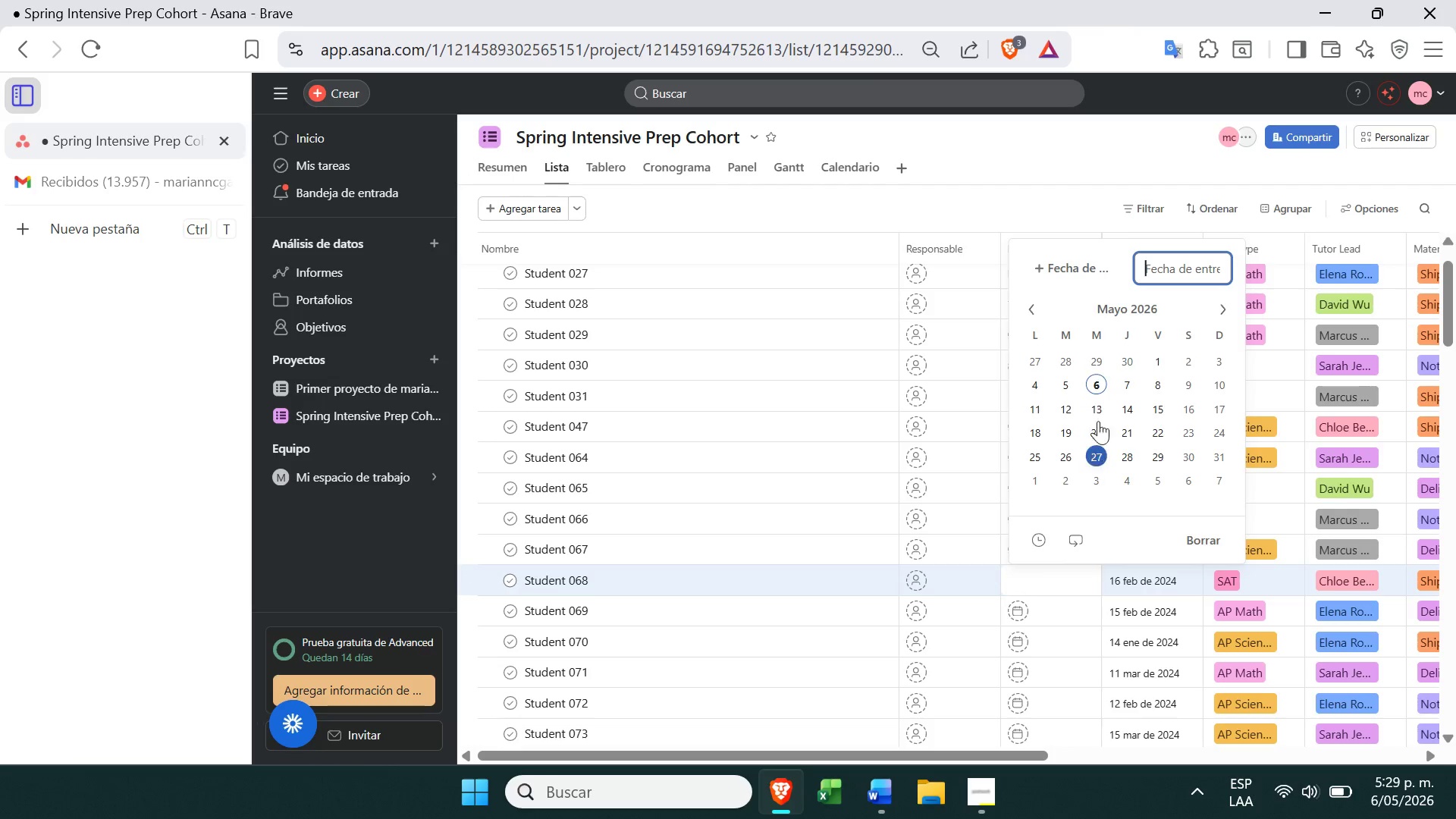 
left_click([1086, 263])
 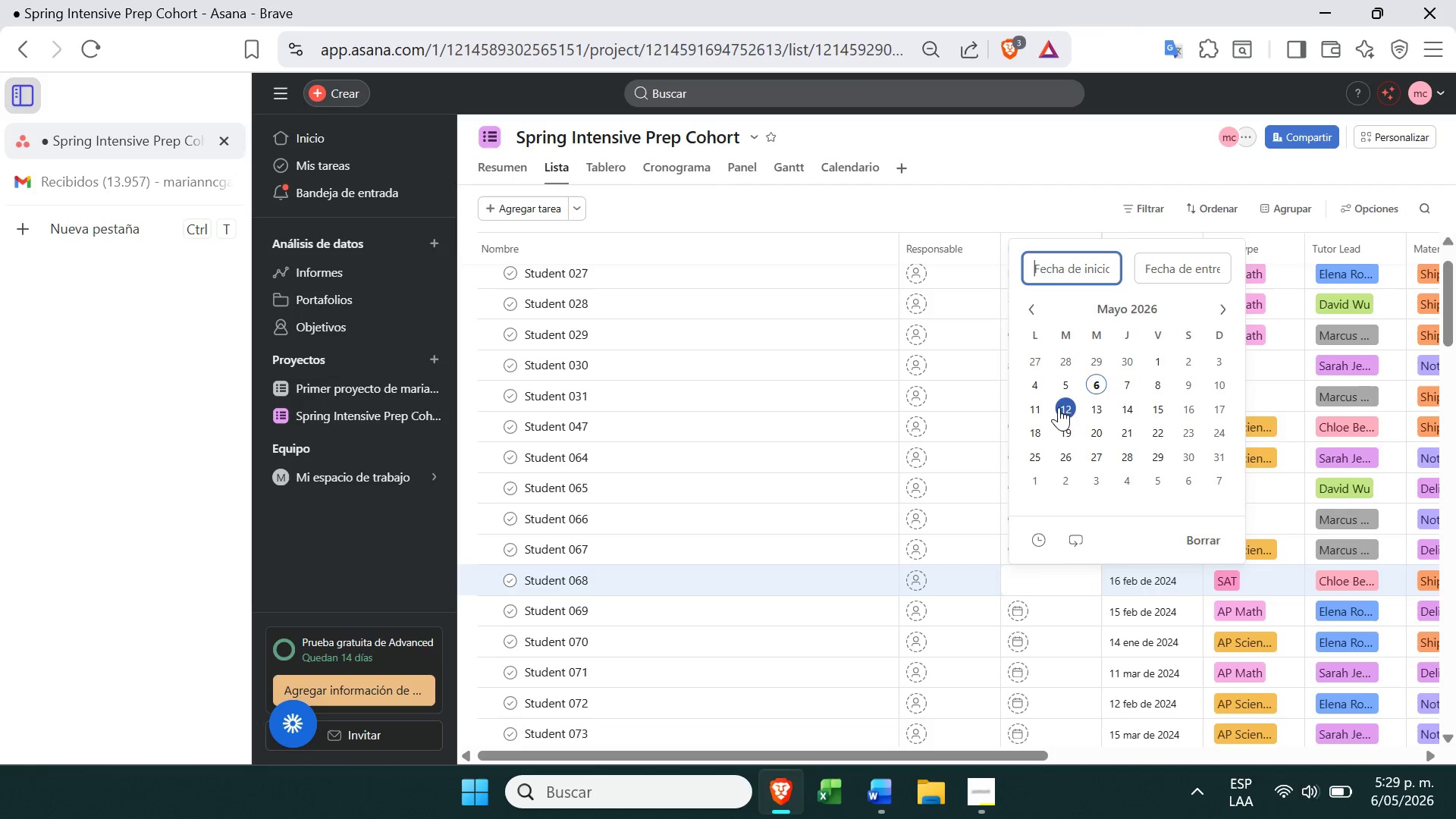 
left_click([1043, 401])
 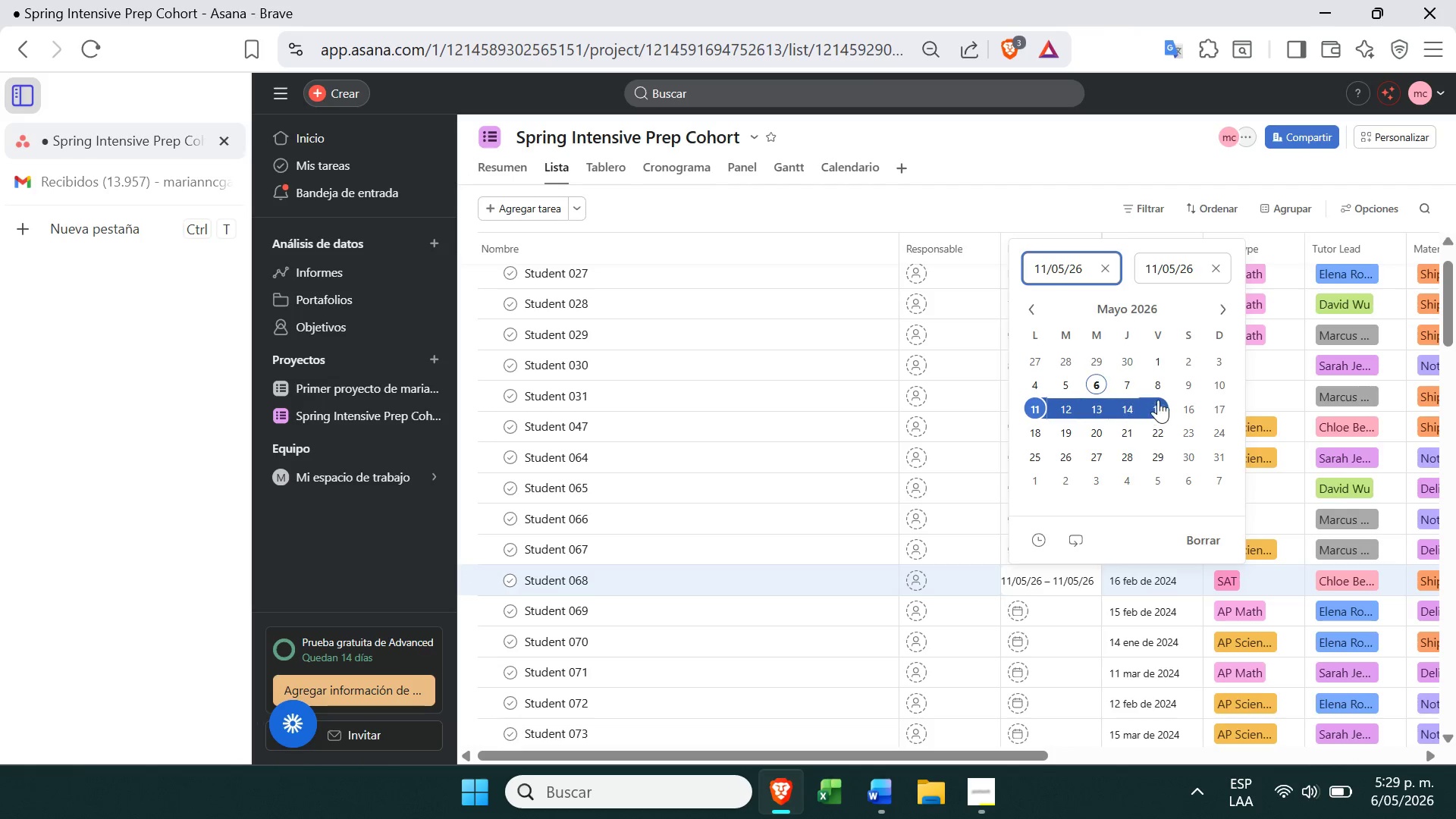 
left_click([1165, 401])
 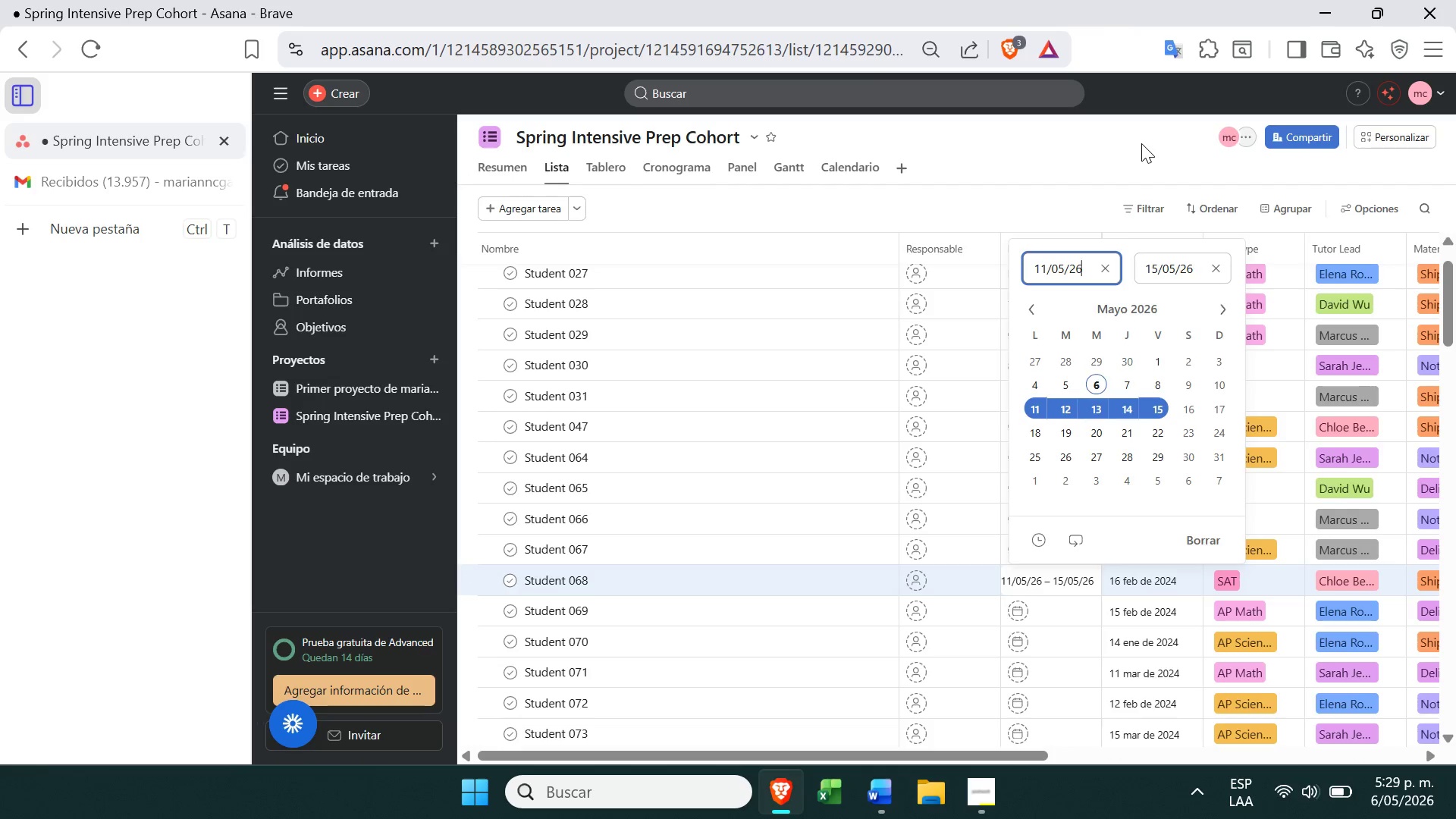 
left_click([1161, 406])
 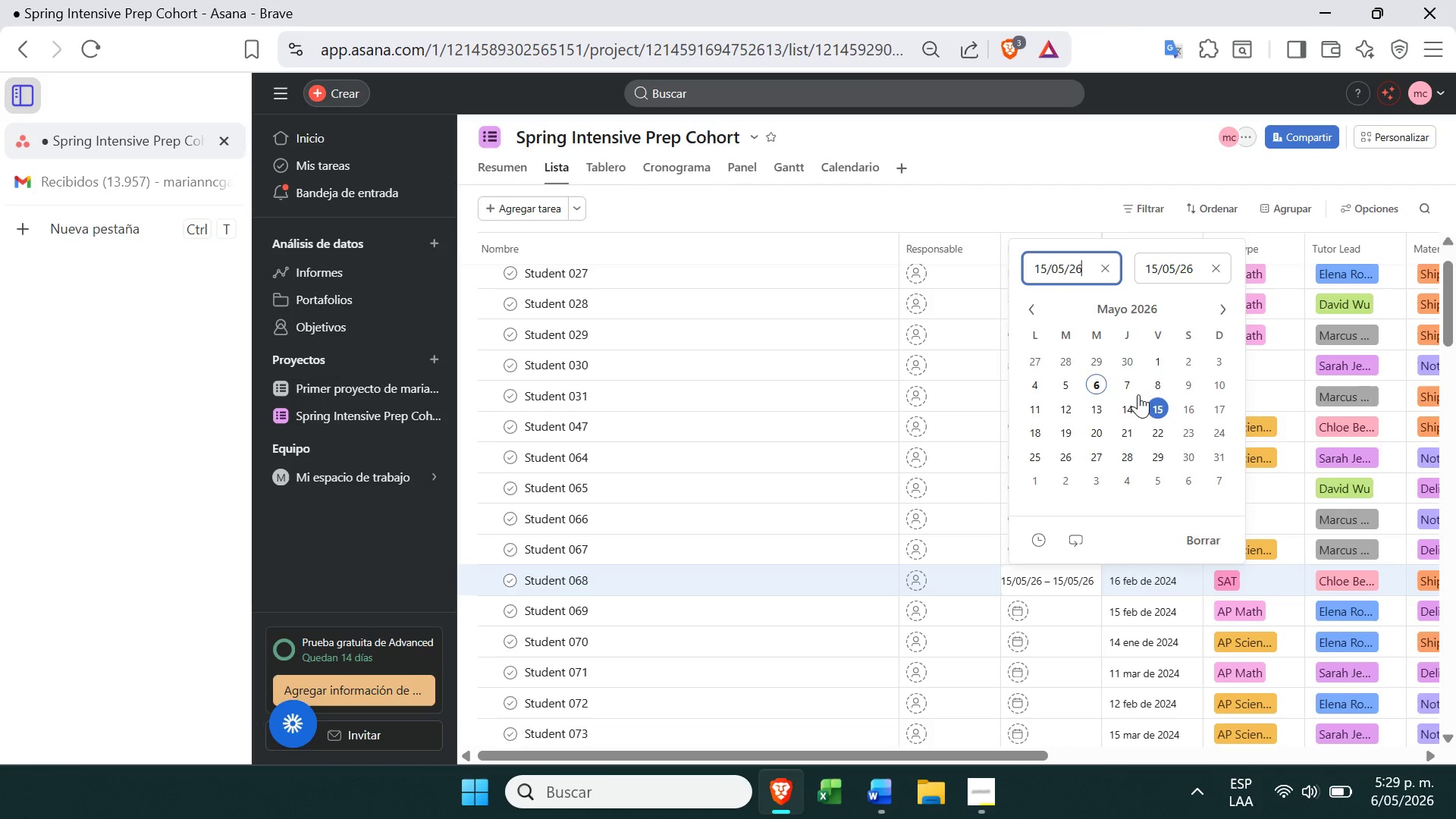 
left_click([1088, 379])
 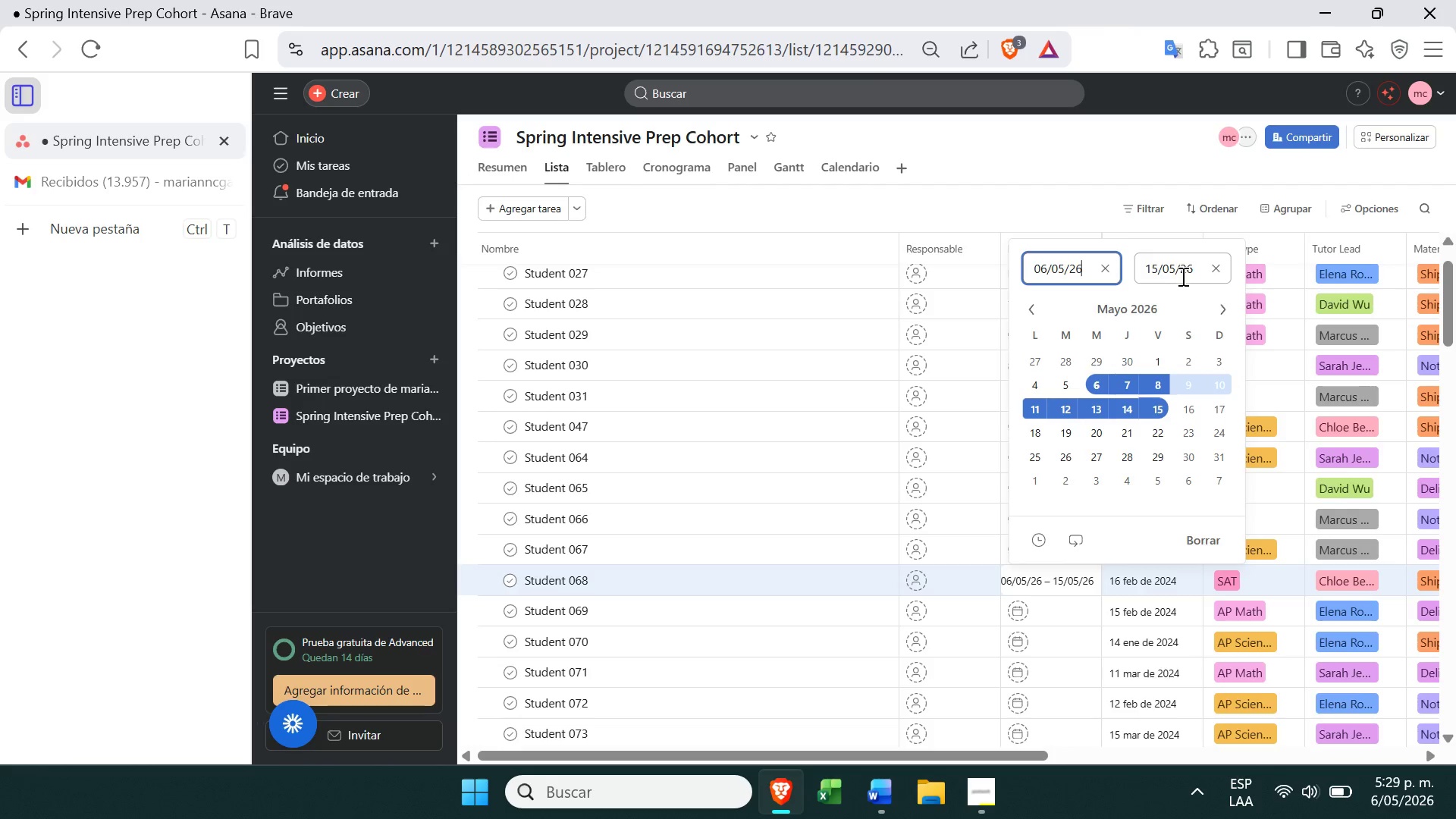 
left_click([855, 492])
 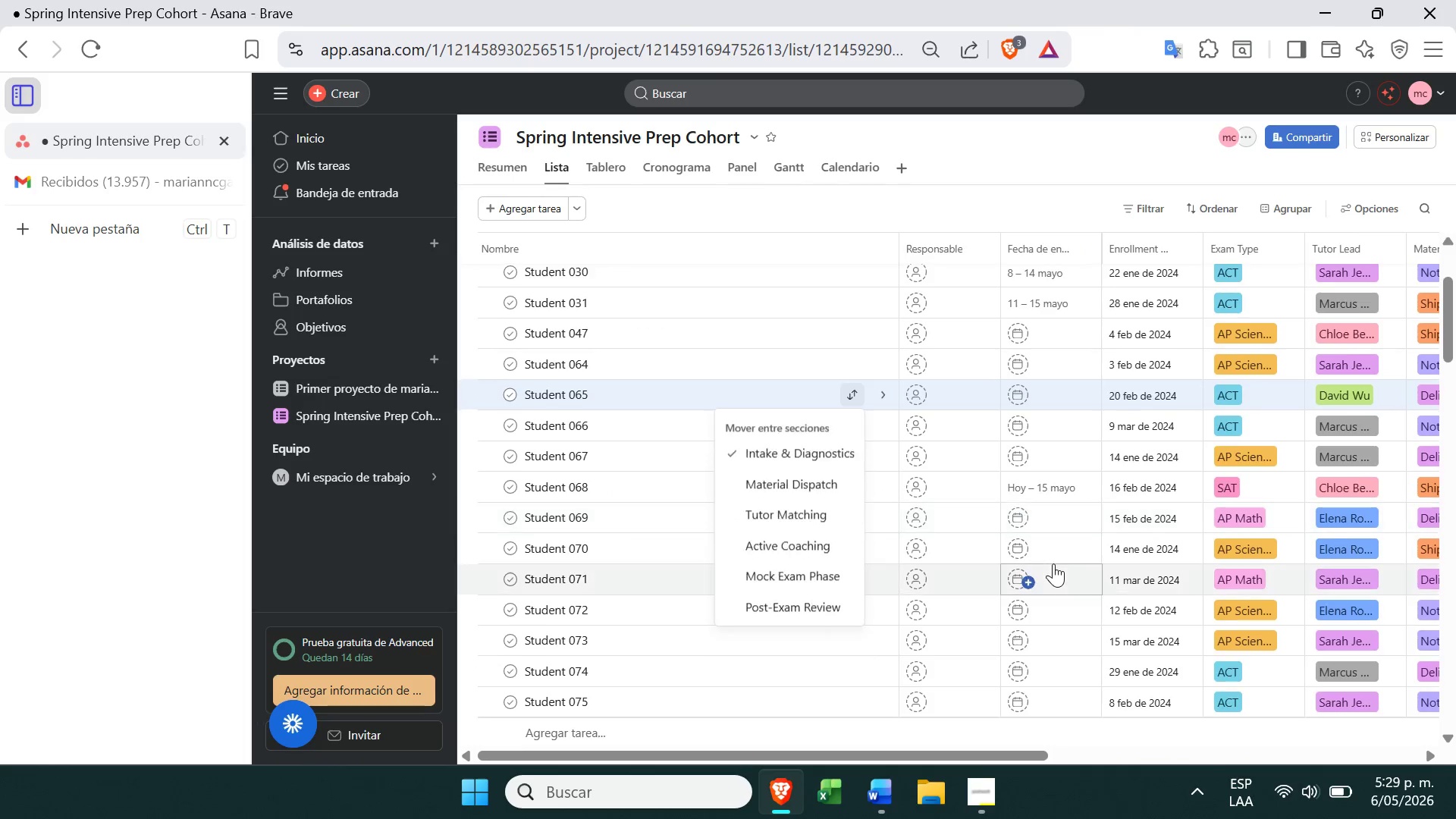 
left_click([1013, 522])
 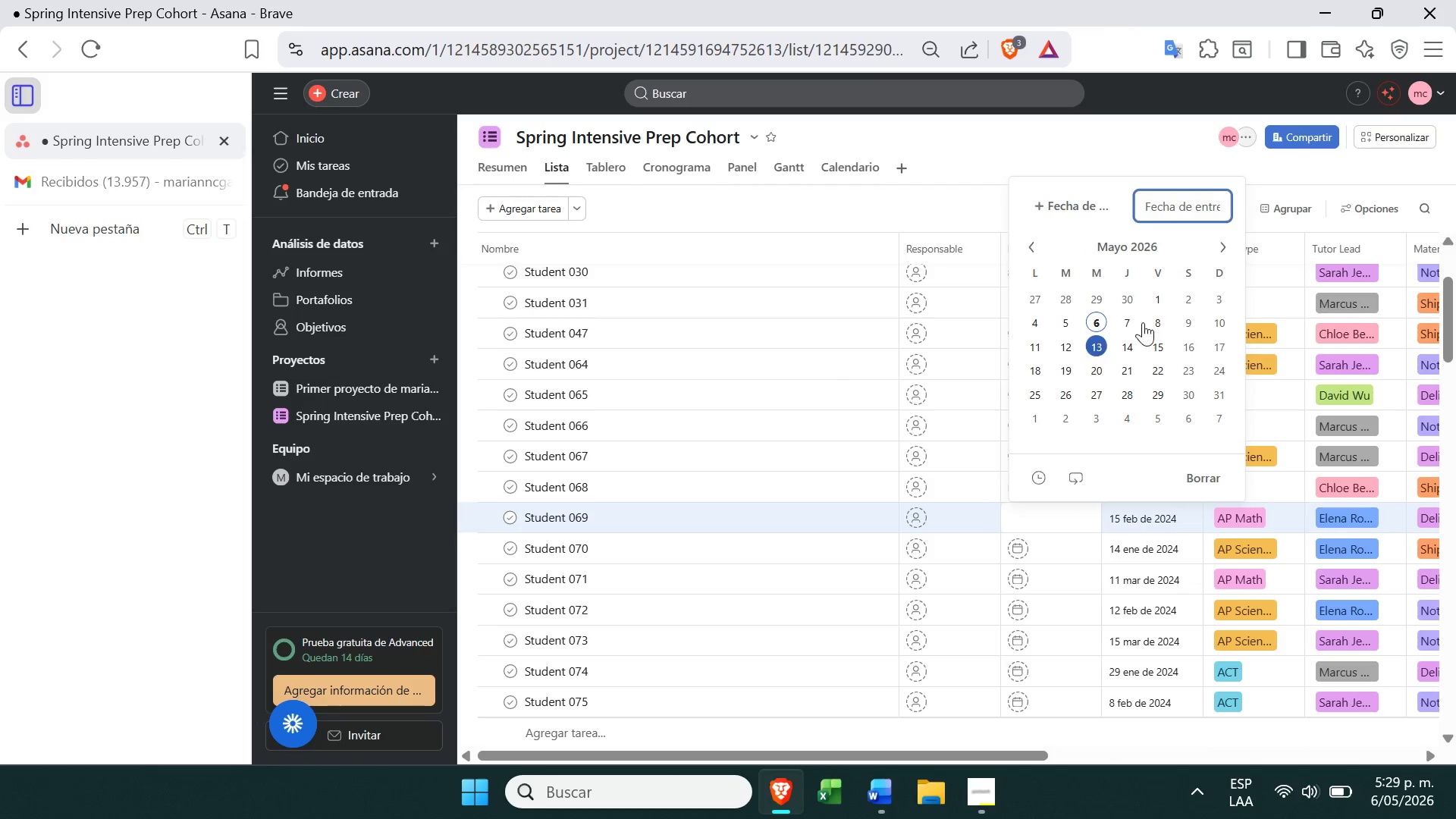 
left_click([1224, 243])
 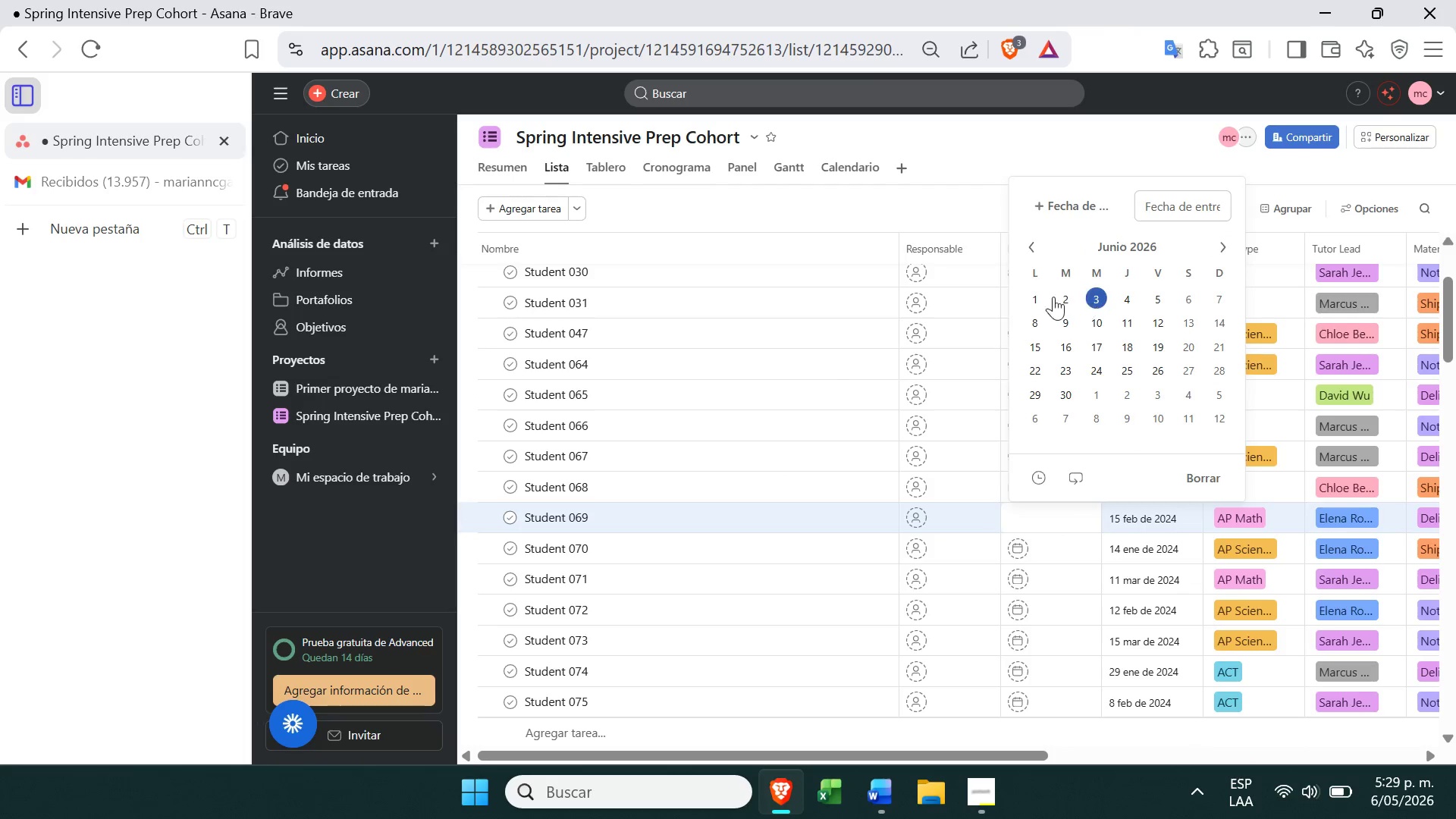 
left_click([1027, 297])
 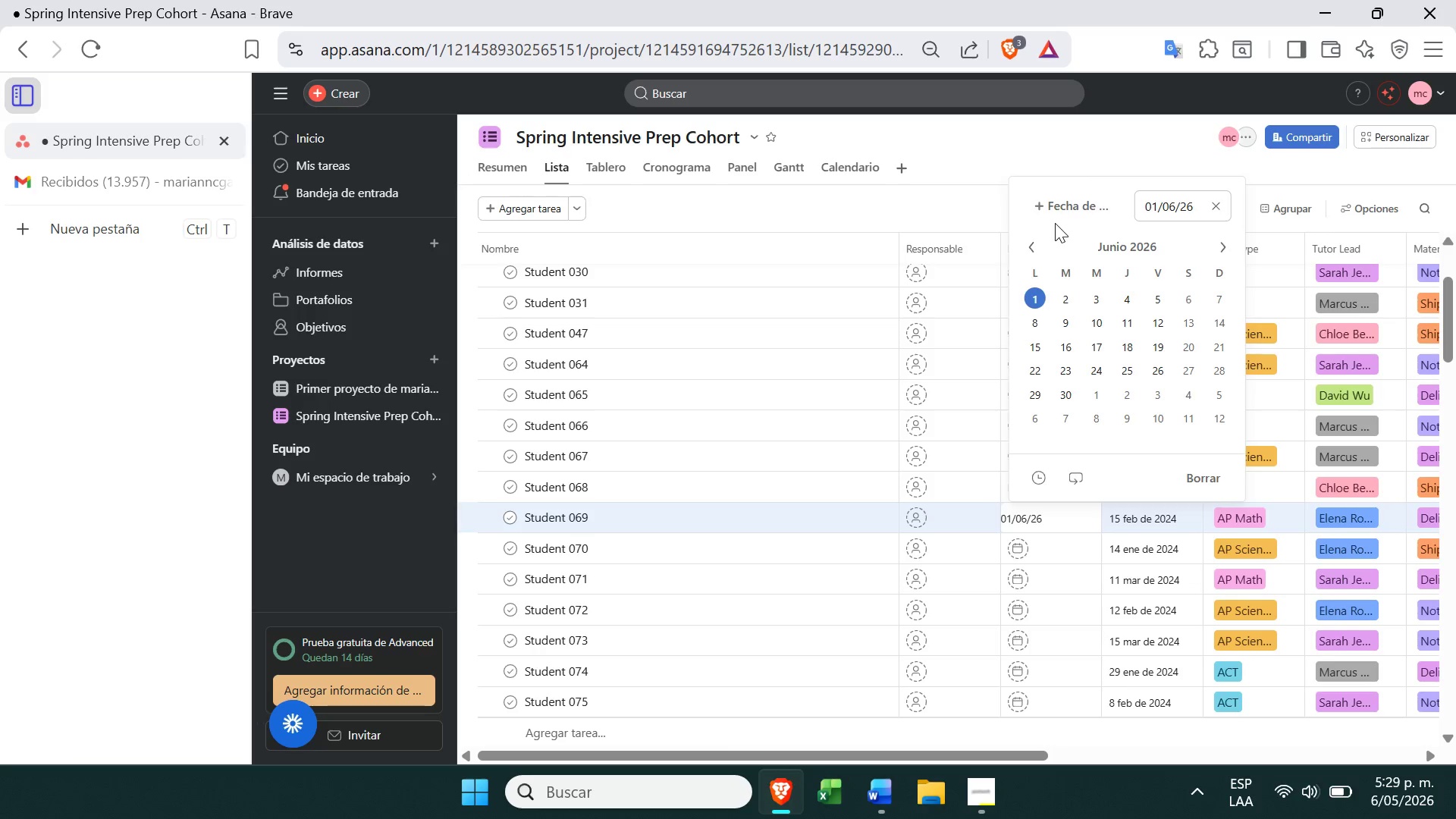 
left_click([1059, 204])
 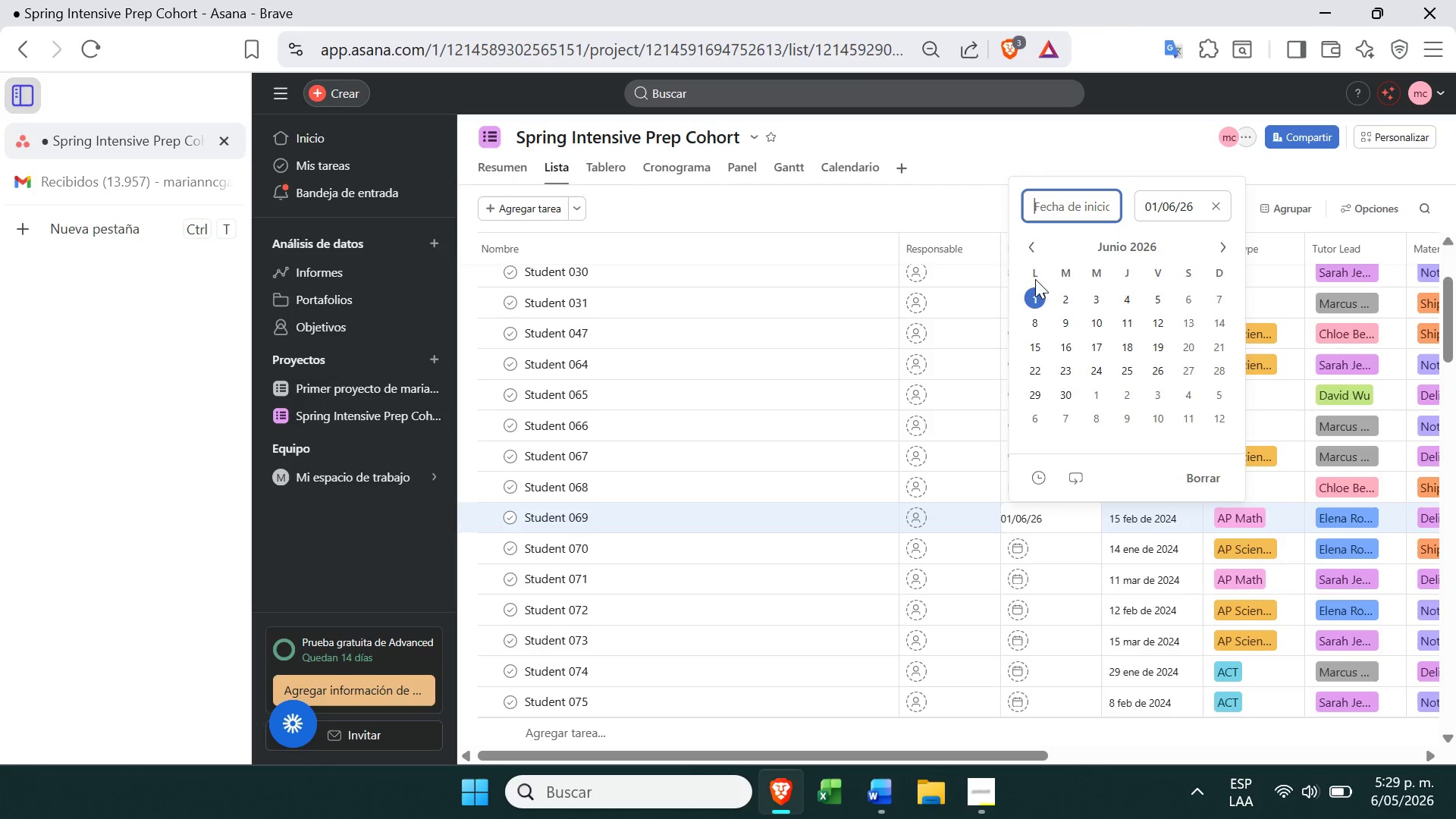 
left_click([1035, 290])
 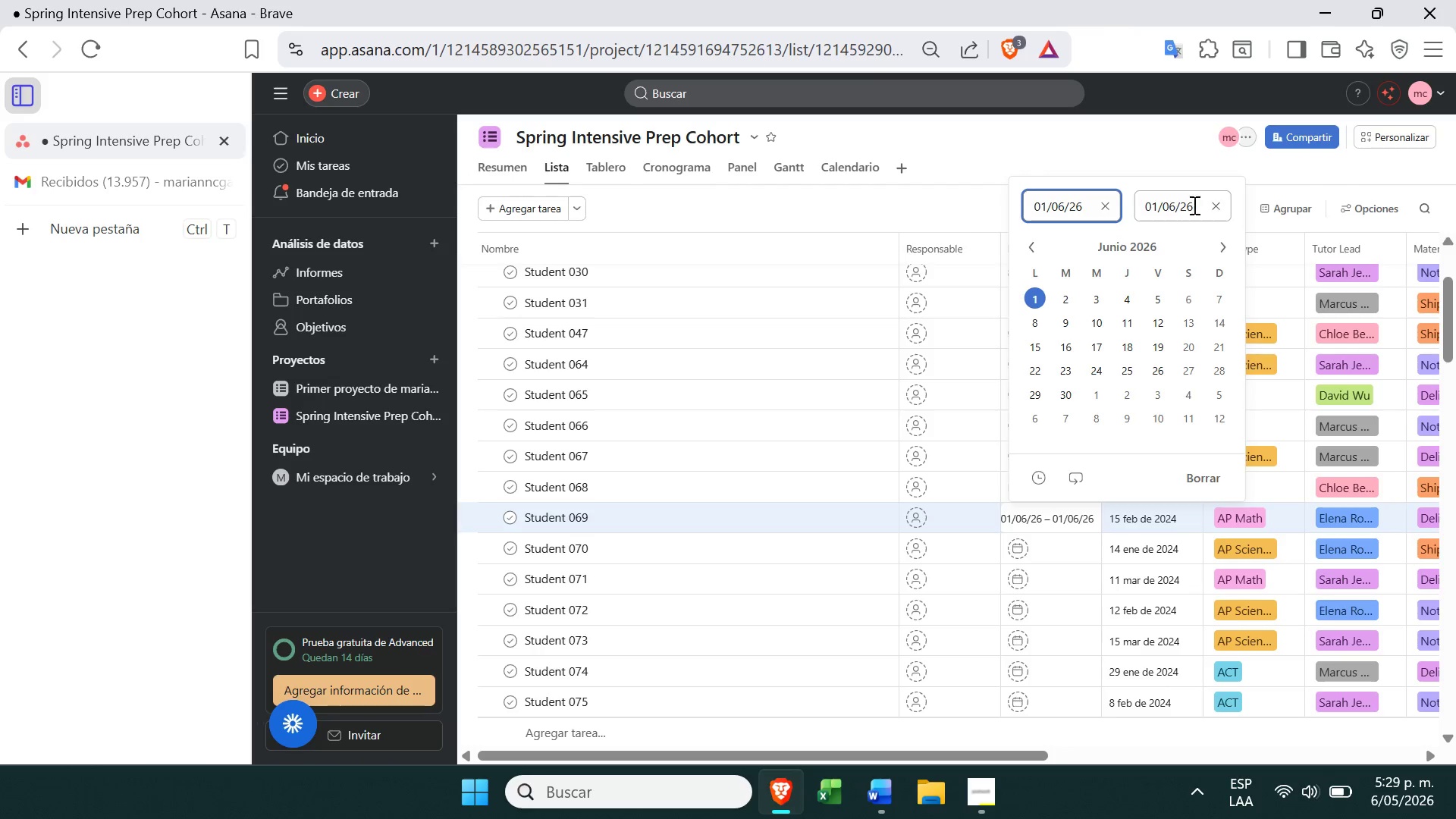 
left_click([1216, 208])
 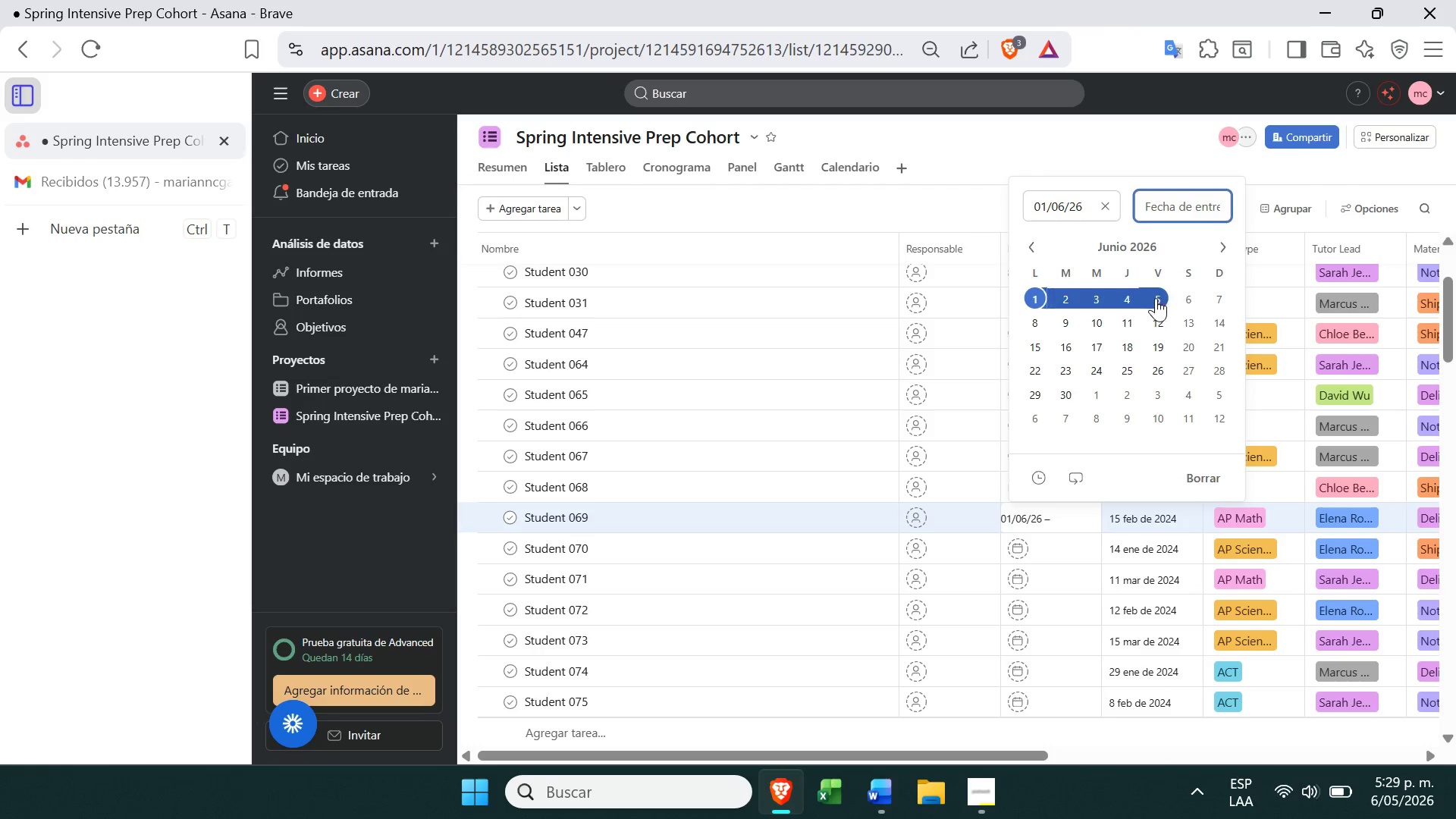 
left_click([1159, 299])
 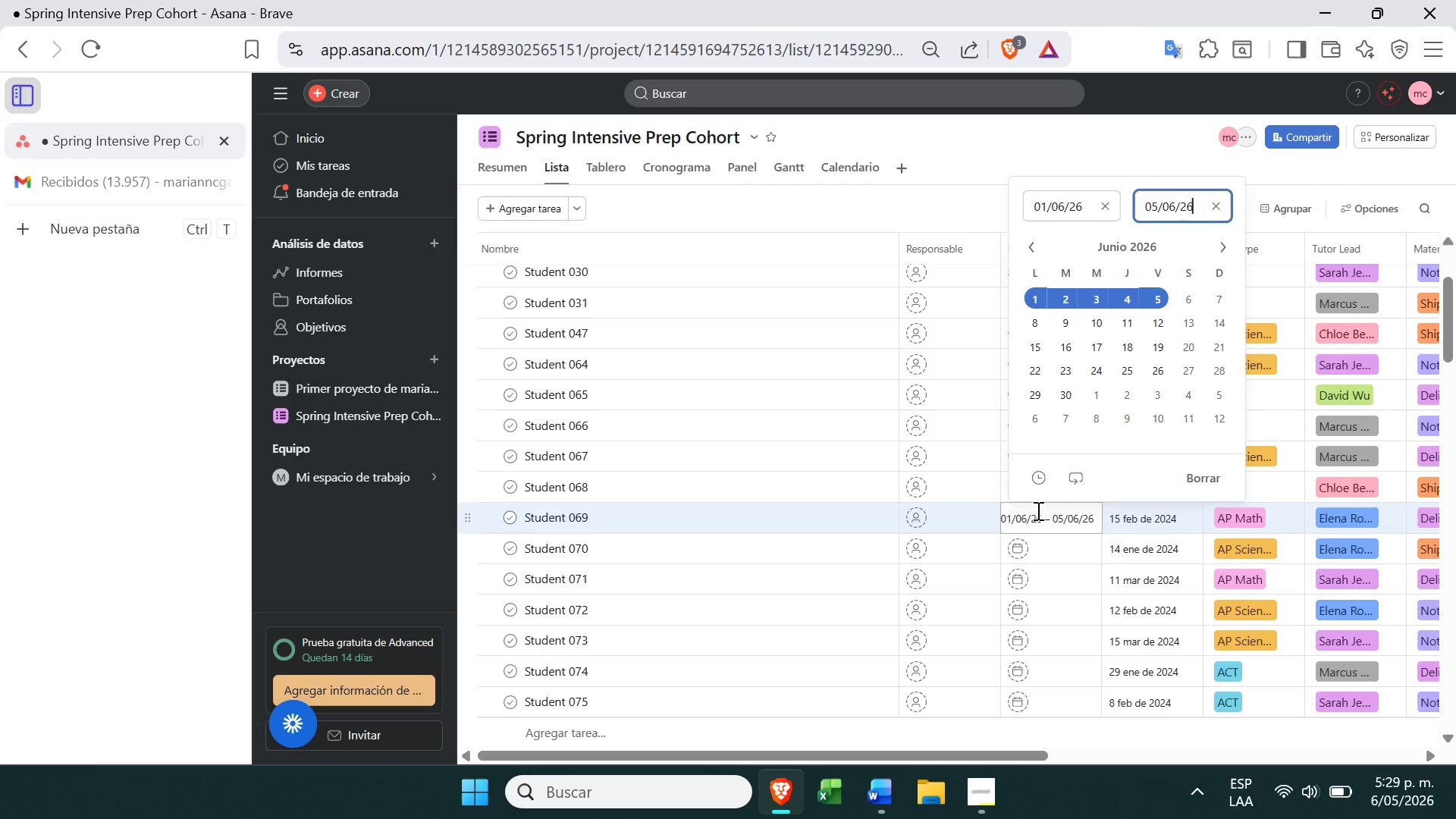 
left_click([1018, 551])
 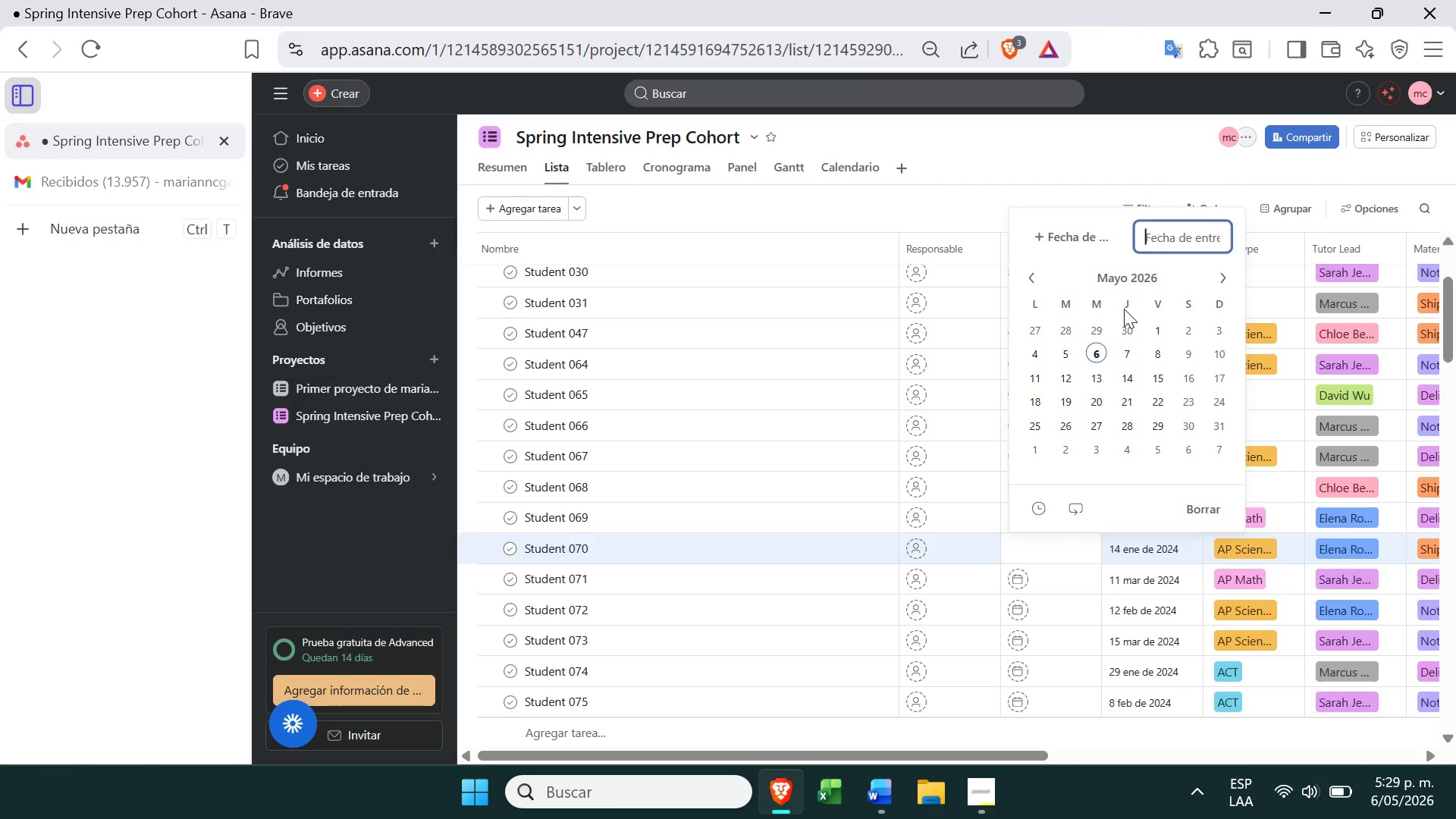 
left_click([1226, 281])
 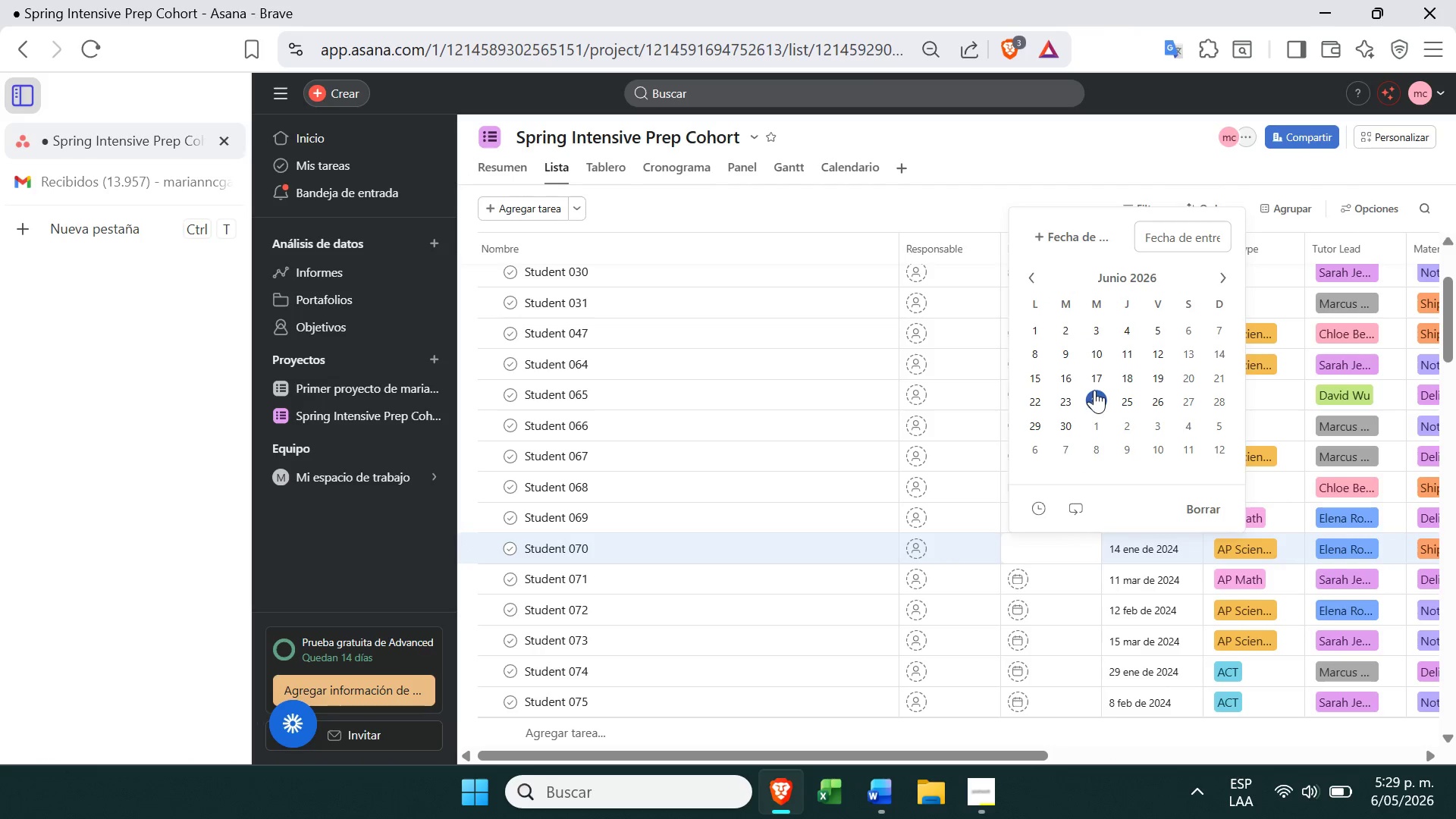 
left_click([1075, 227])
 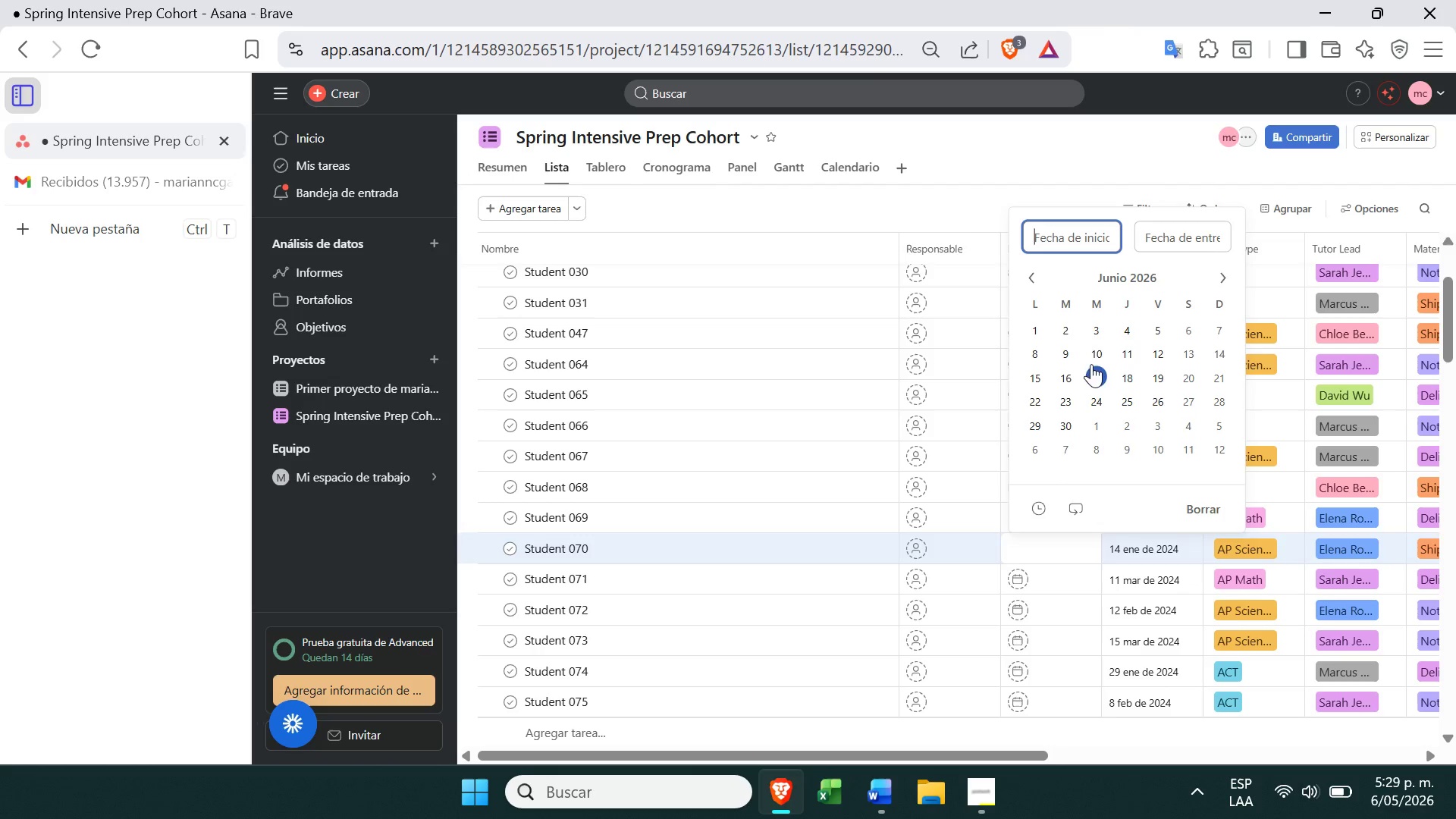 
left_click([1095, 362])
 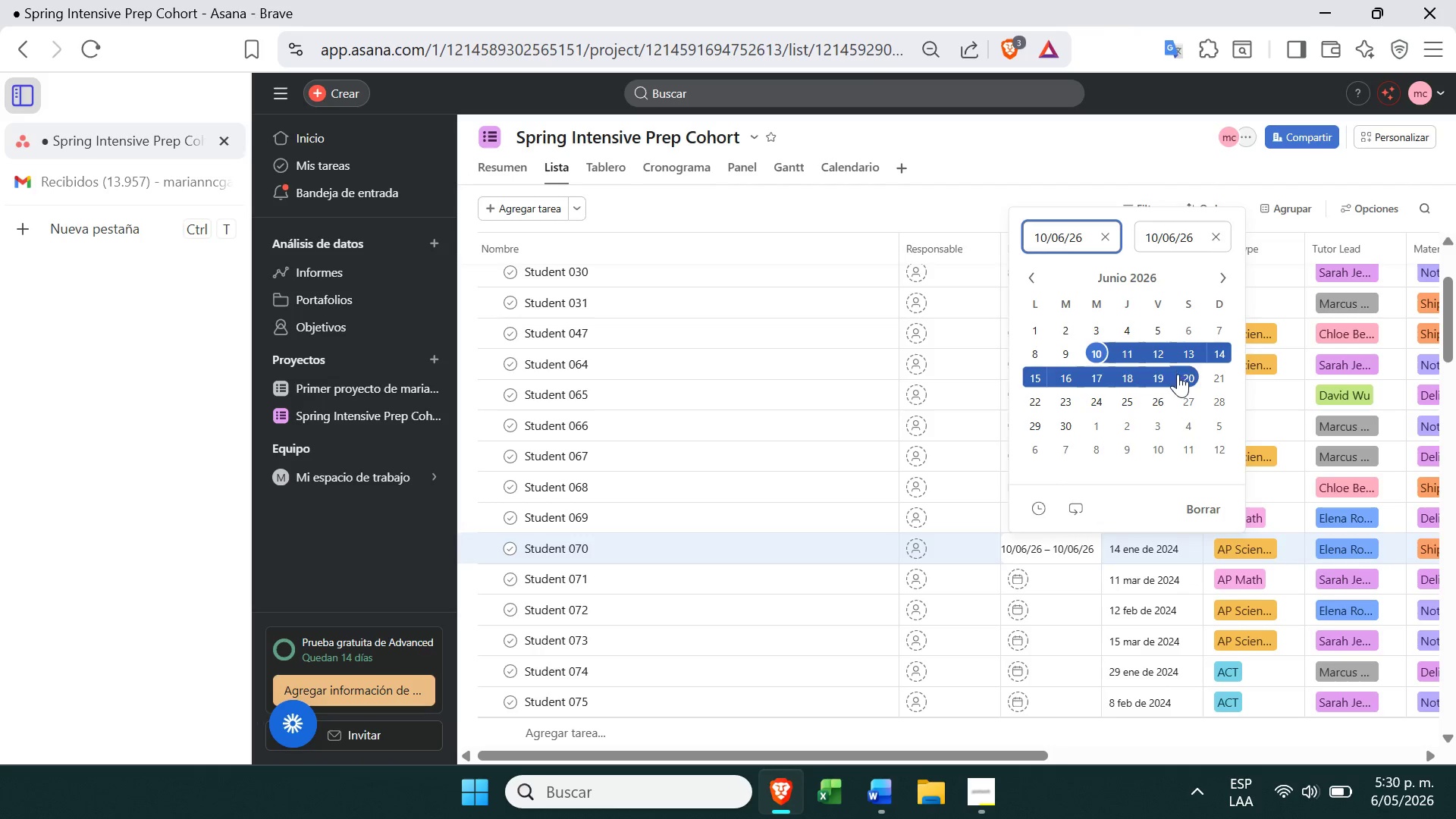 
left_click([1184, 373])
 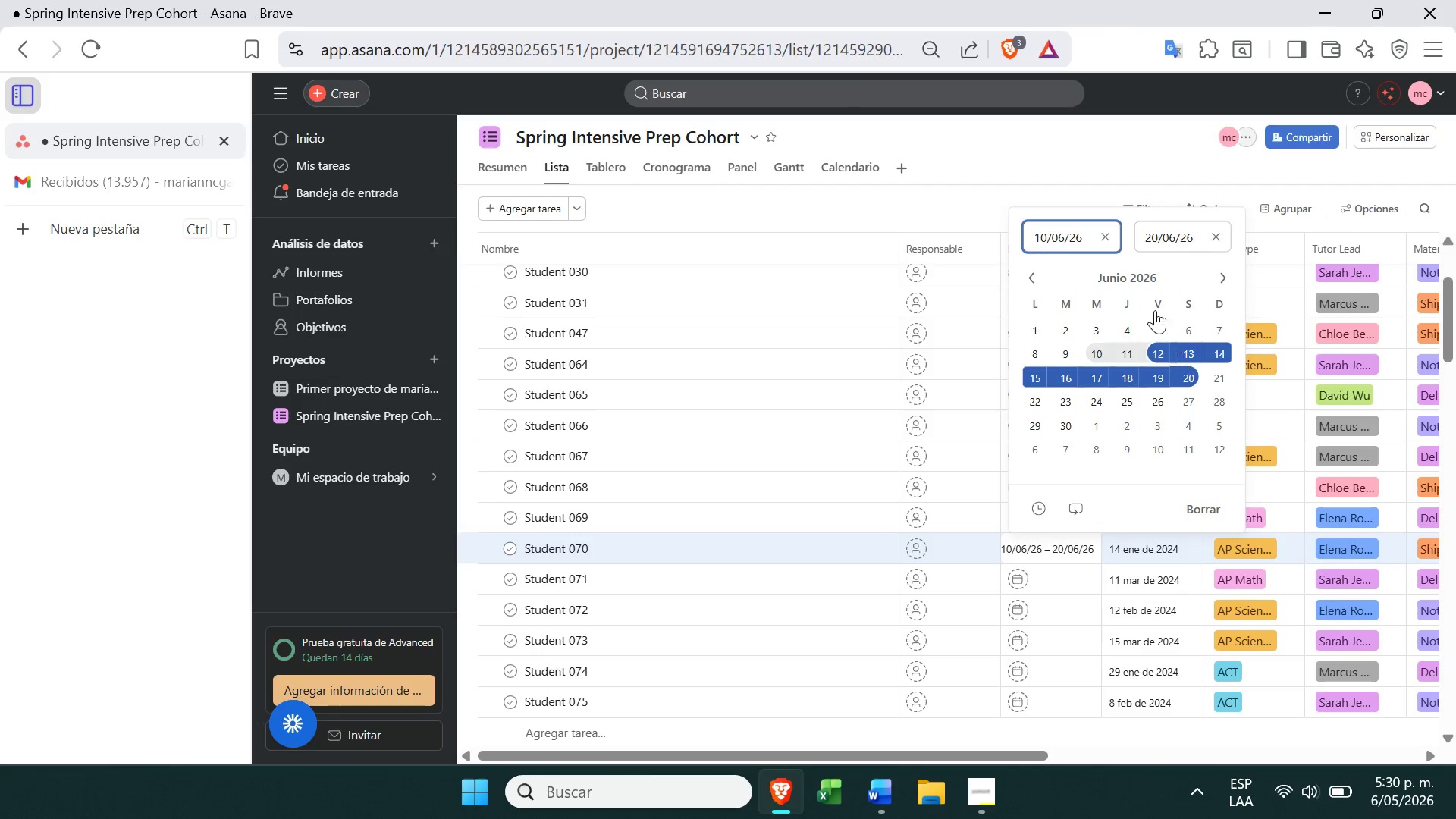 
left_click([881, 198])
 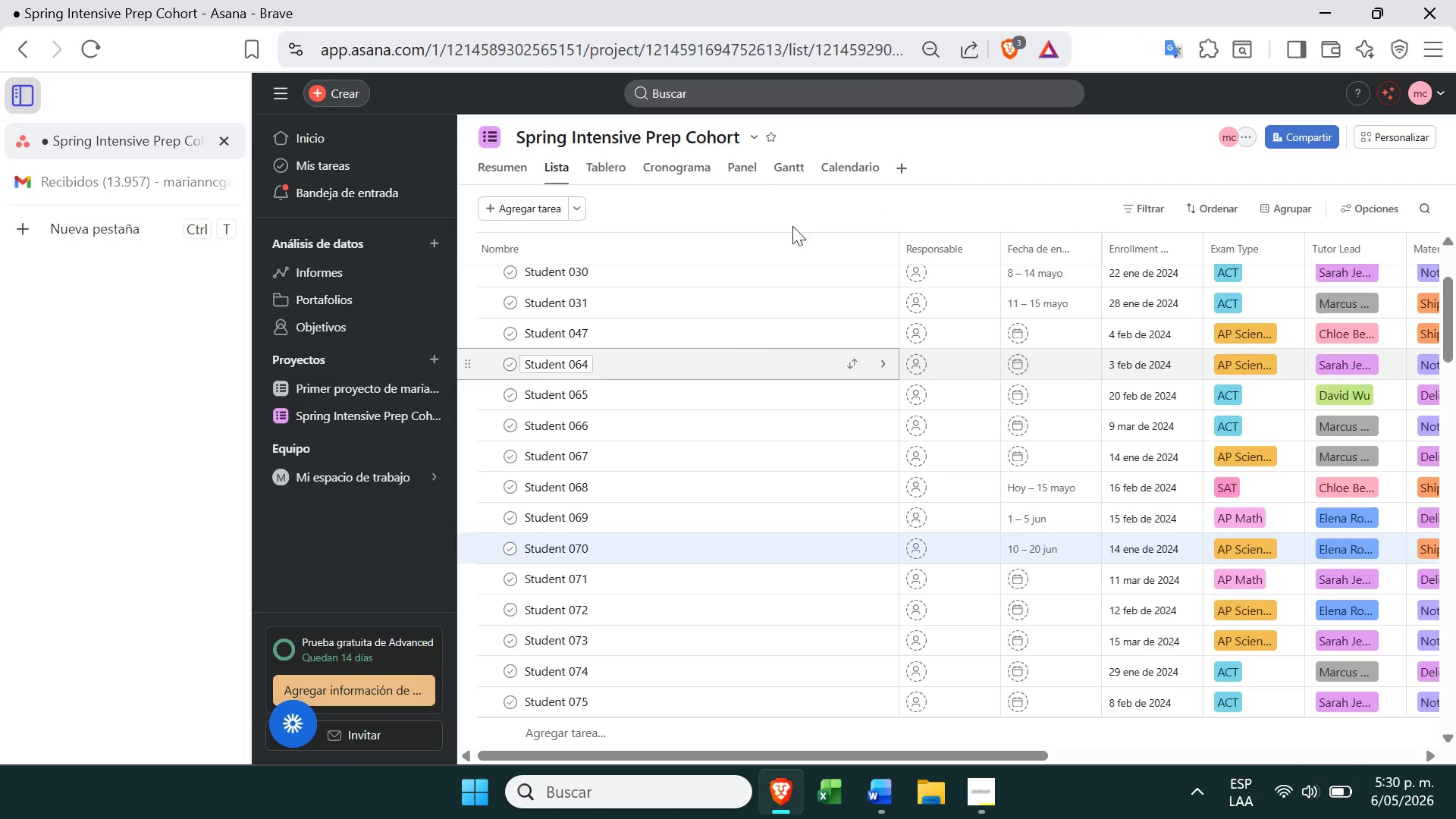 
left_click([694, 160])
 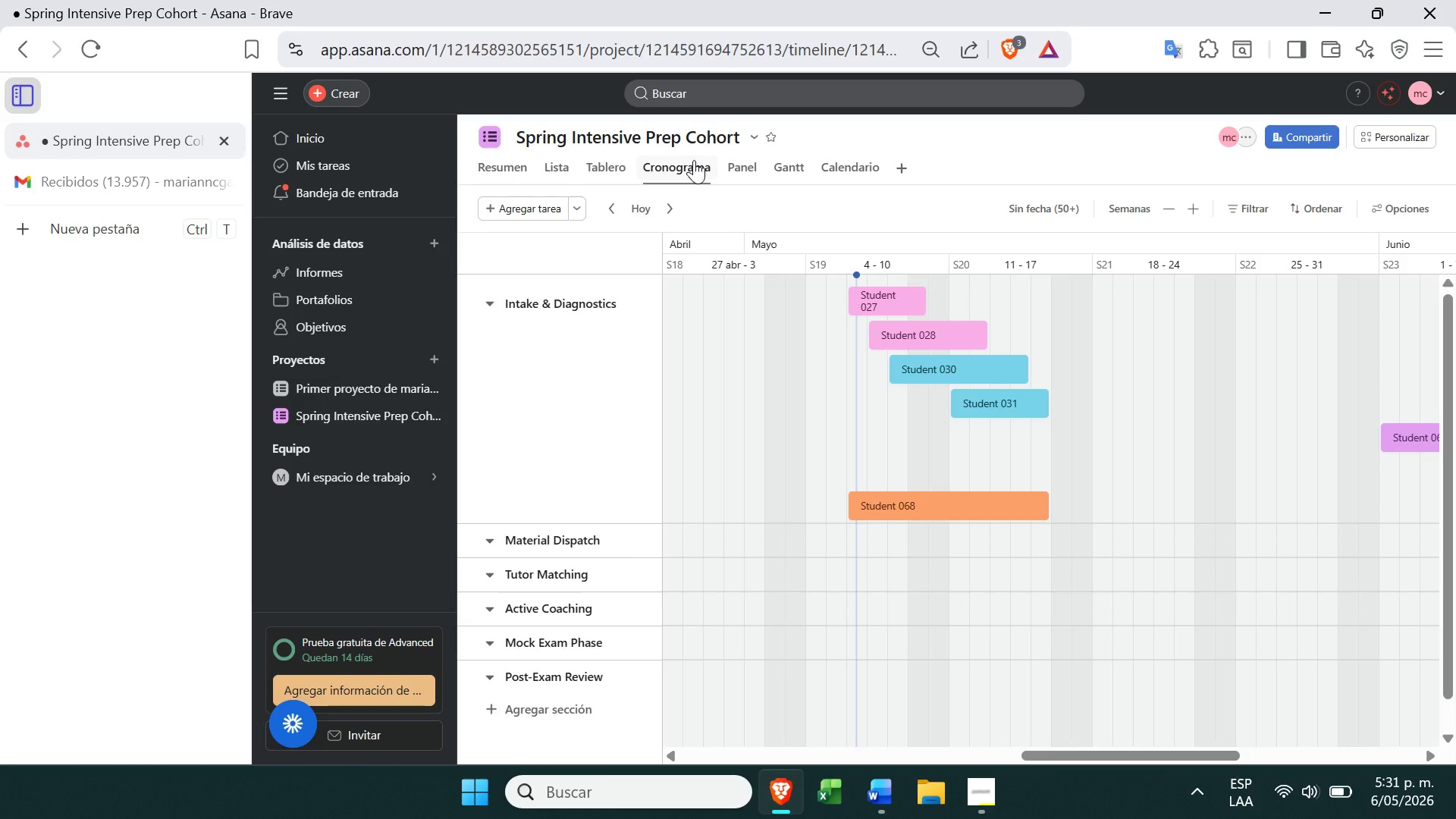 
wait(71.22)
 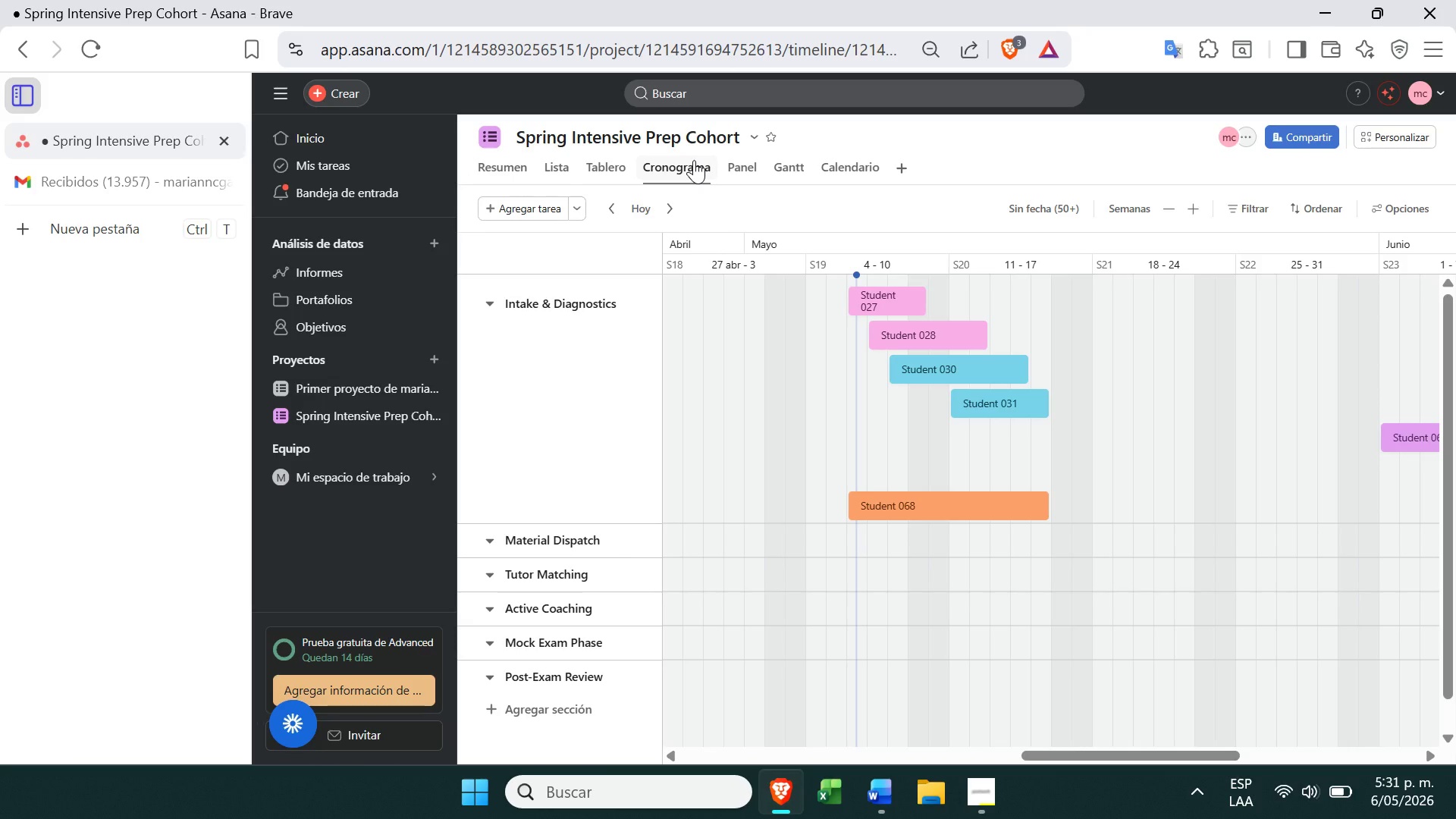 
left_click([981, 804])